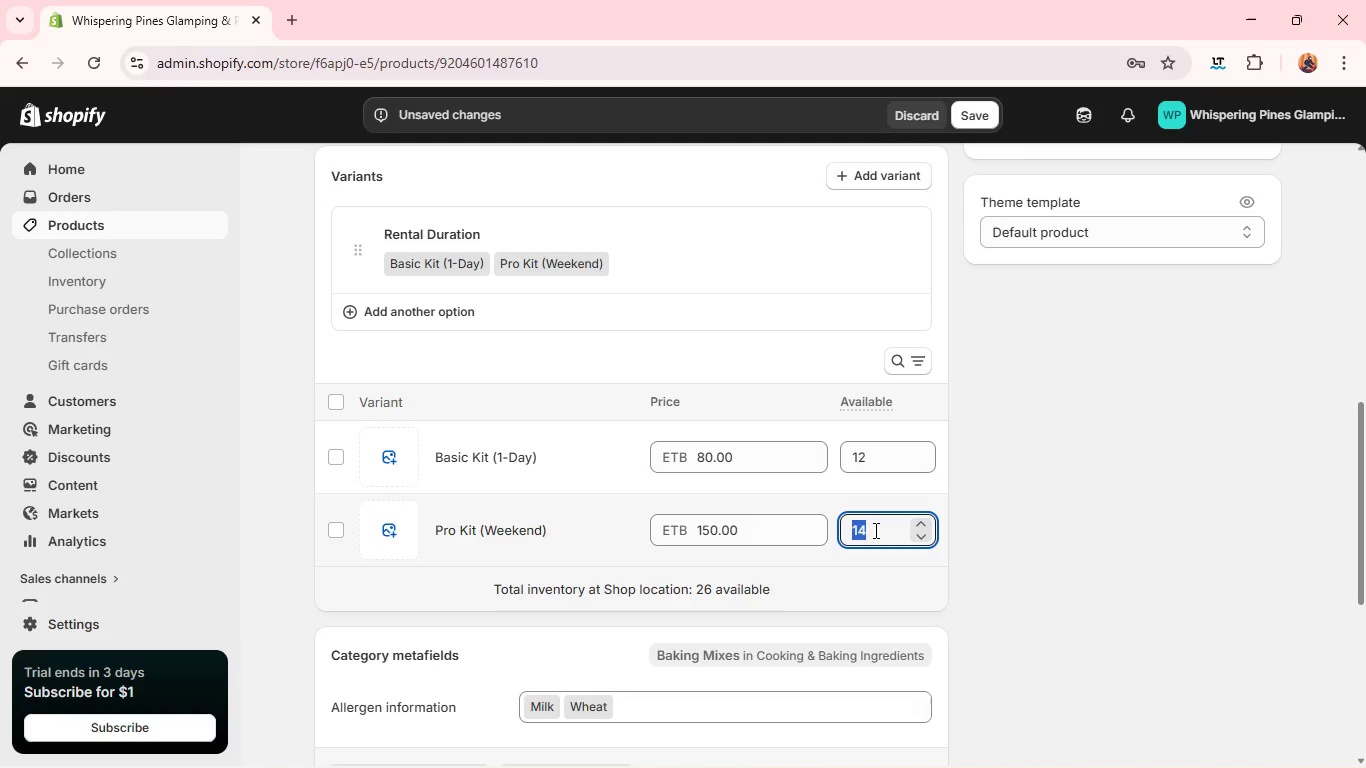 
key(8)
 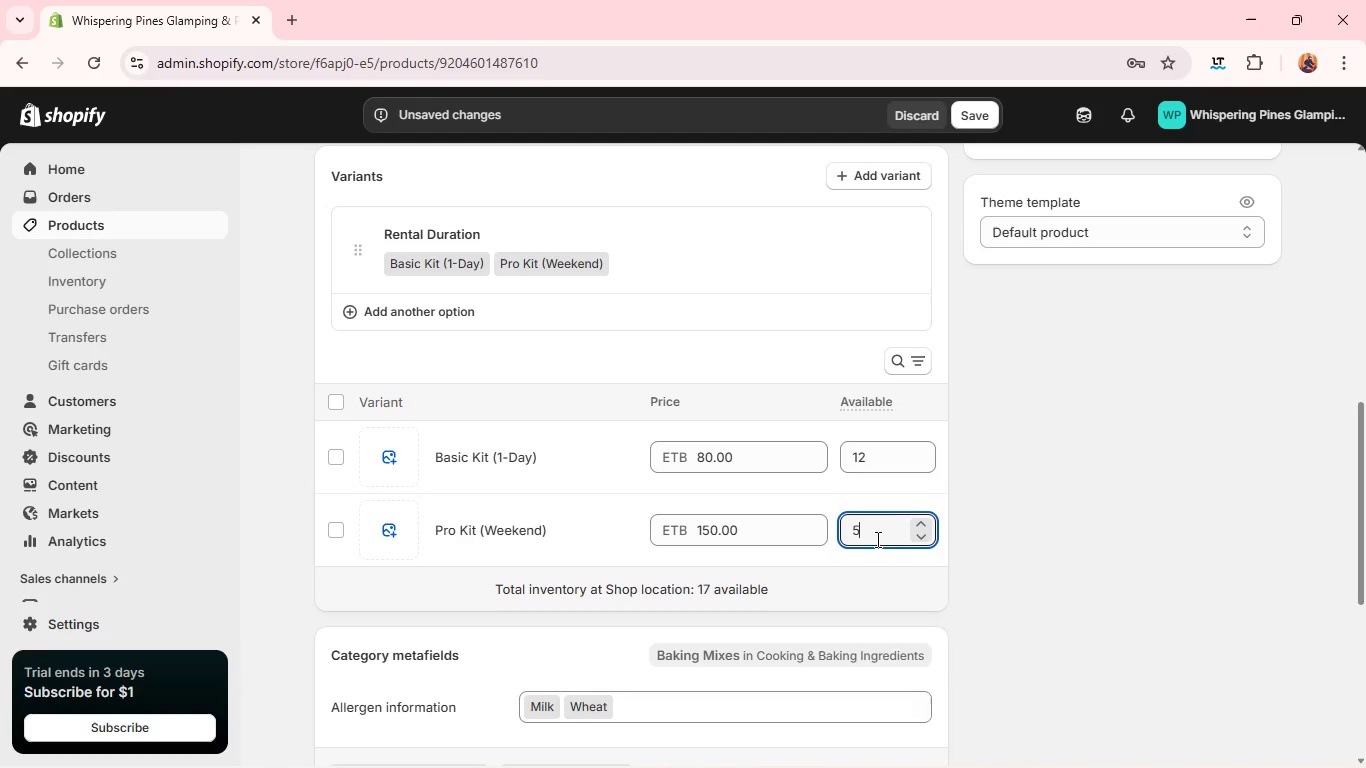 
wait(5.8)
 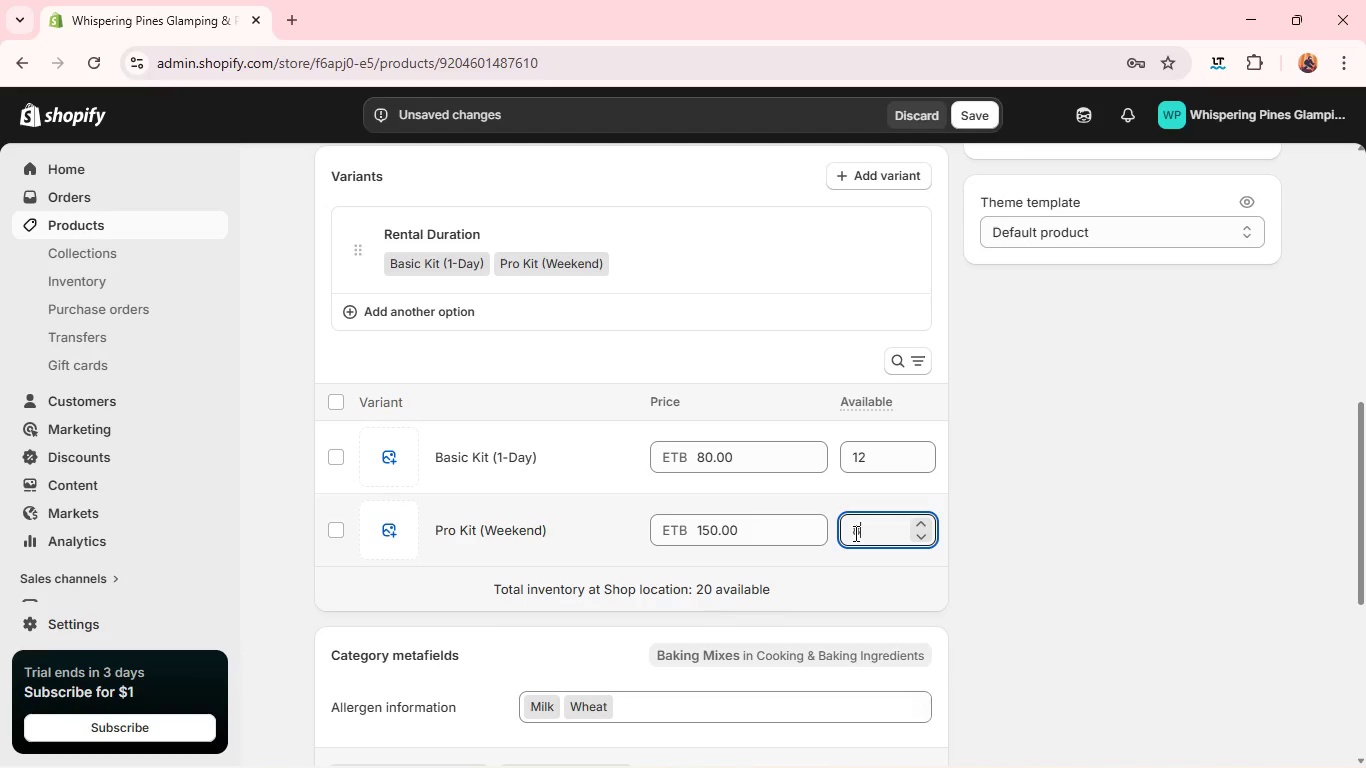 
double_click([921, 525])
 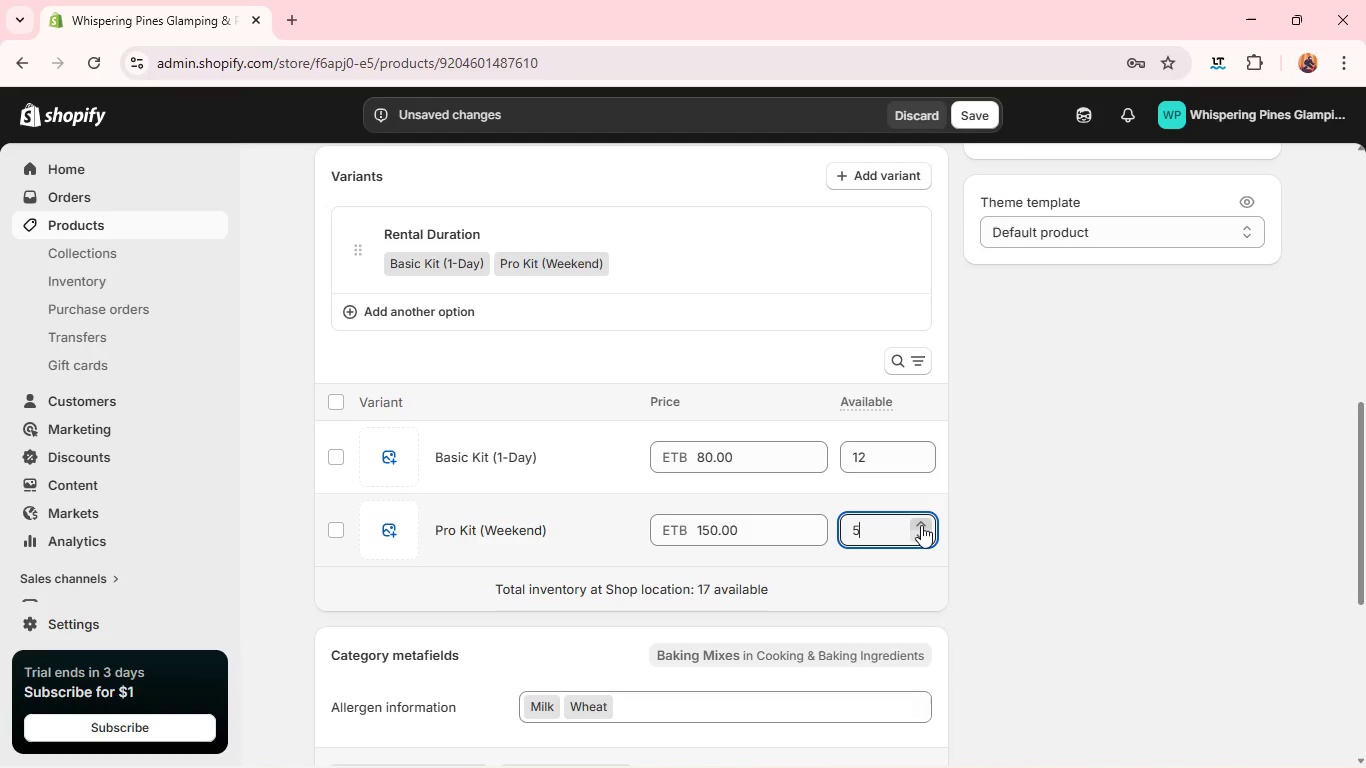 
triple_click([921, 525])
 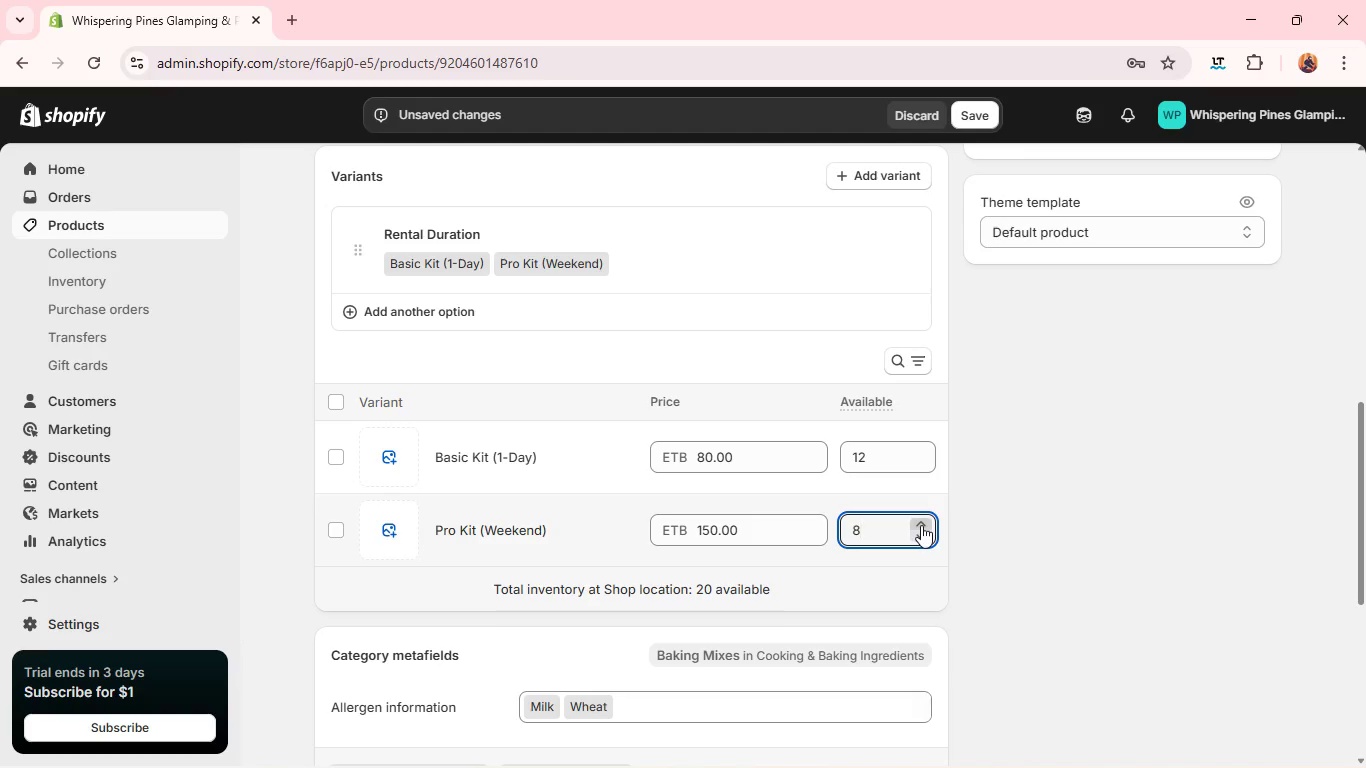 
double_click([921, 525])
 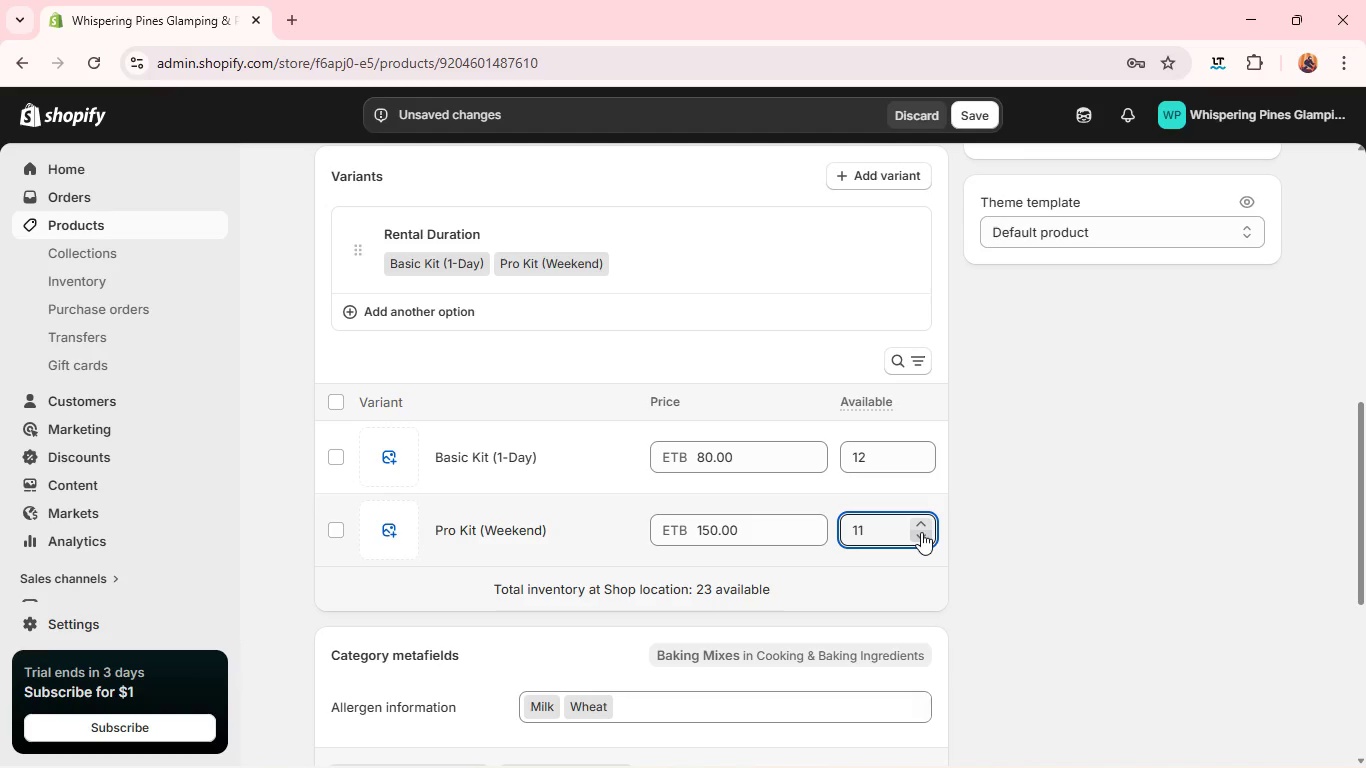 
left_click([921, 532])
 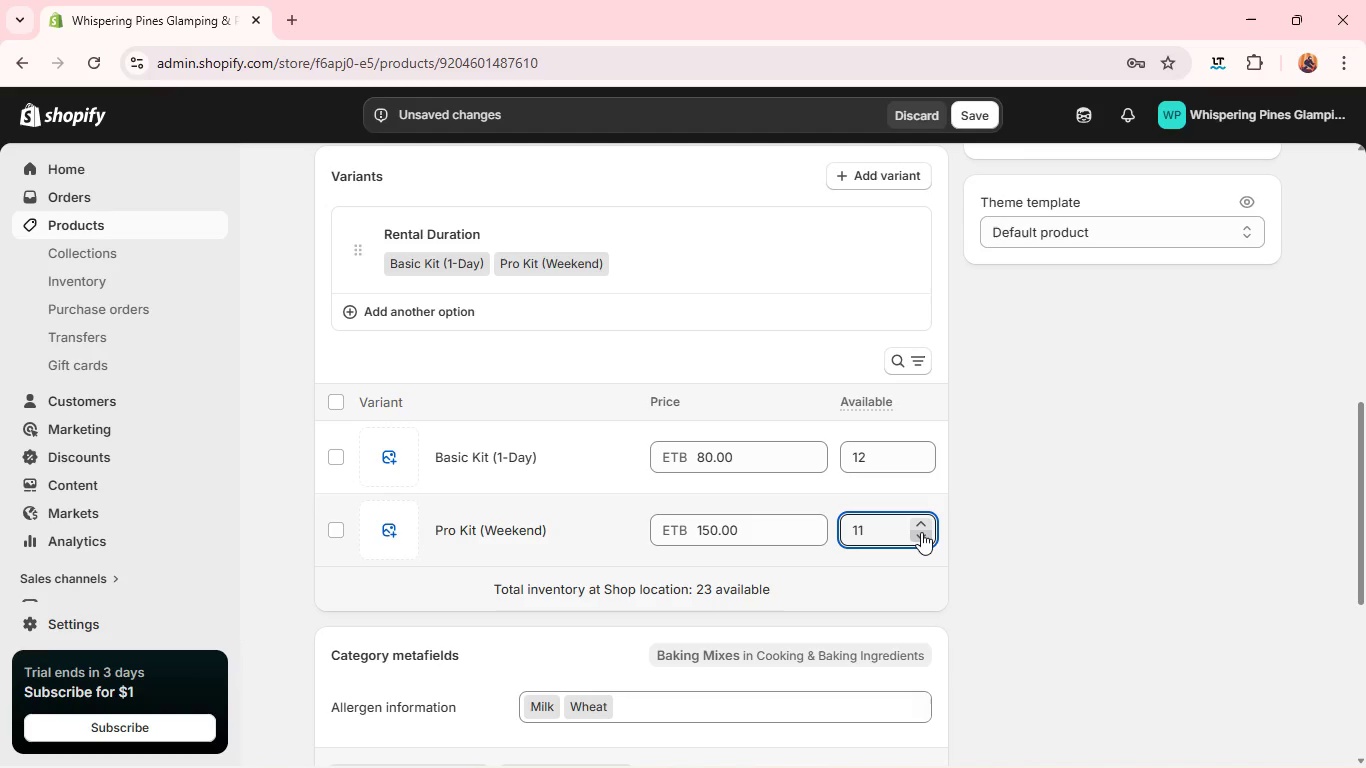 
left_click([921, 532])
 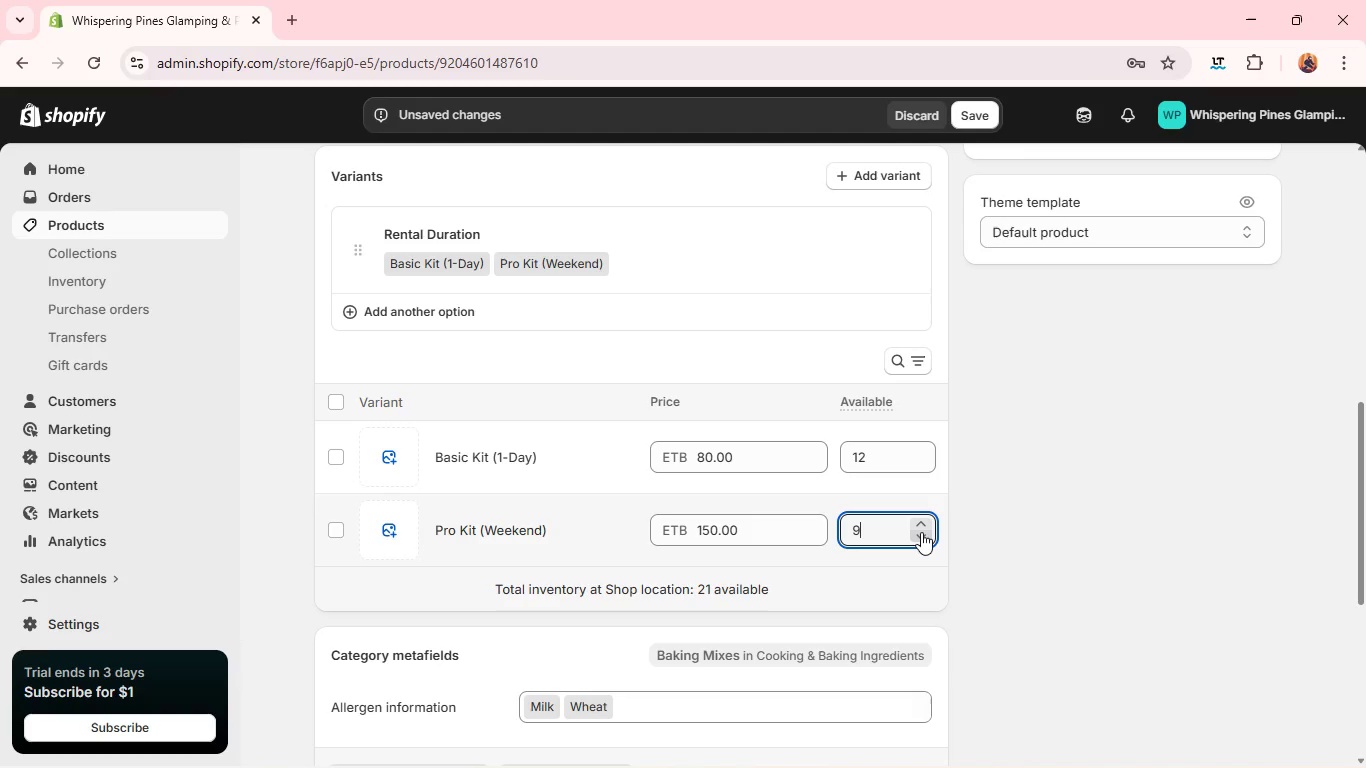 
left_click([921, 532])
 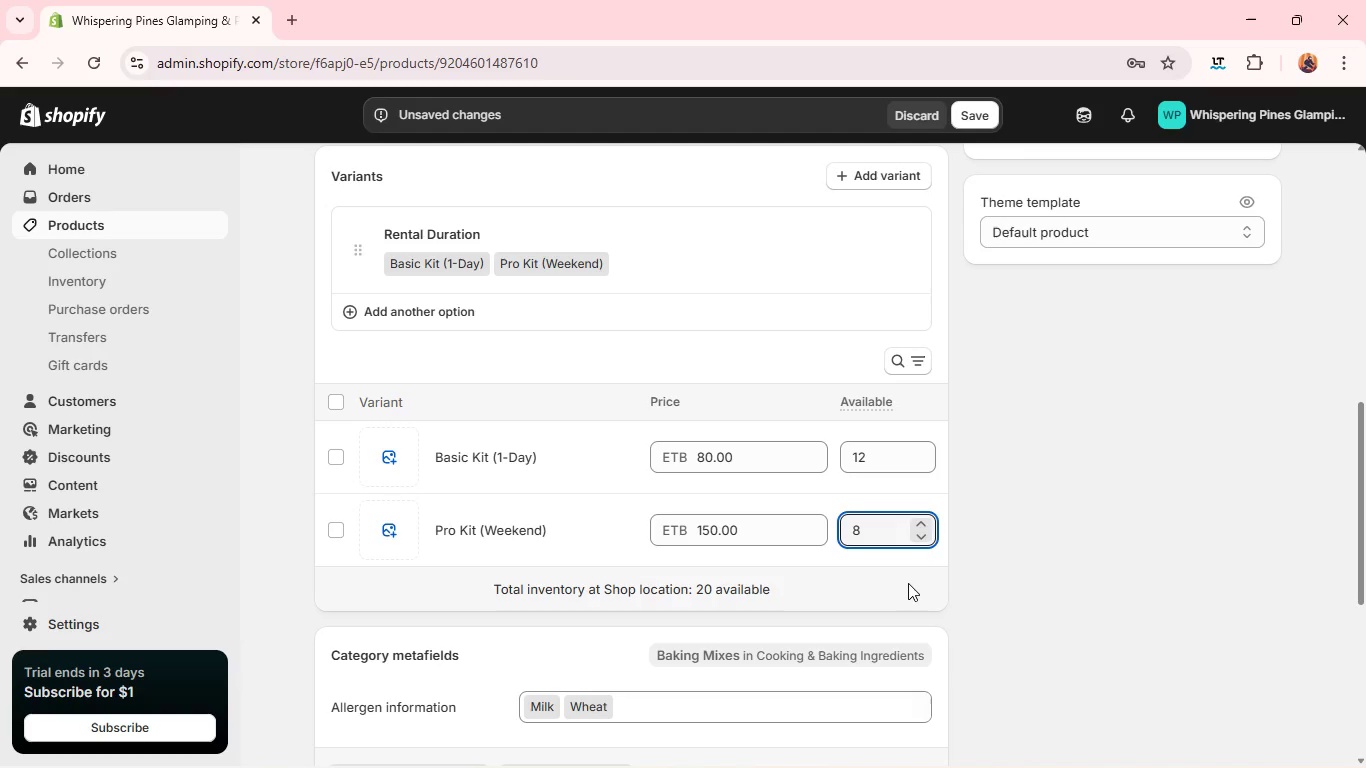 
left_click([908, 583])
 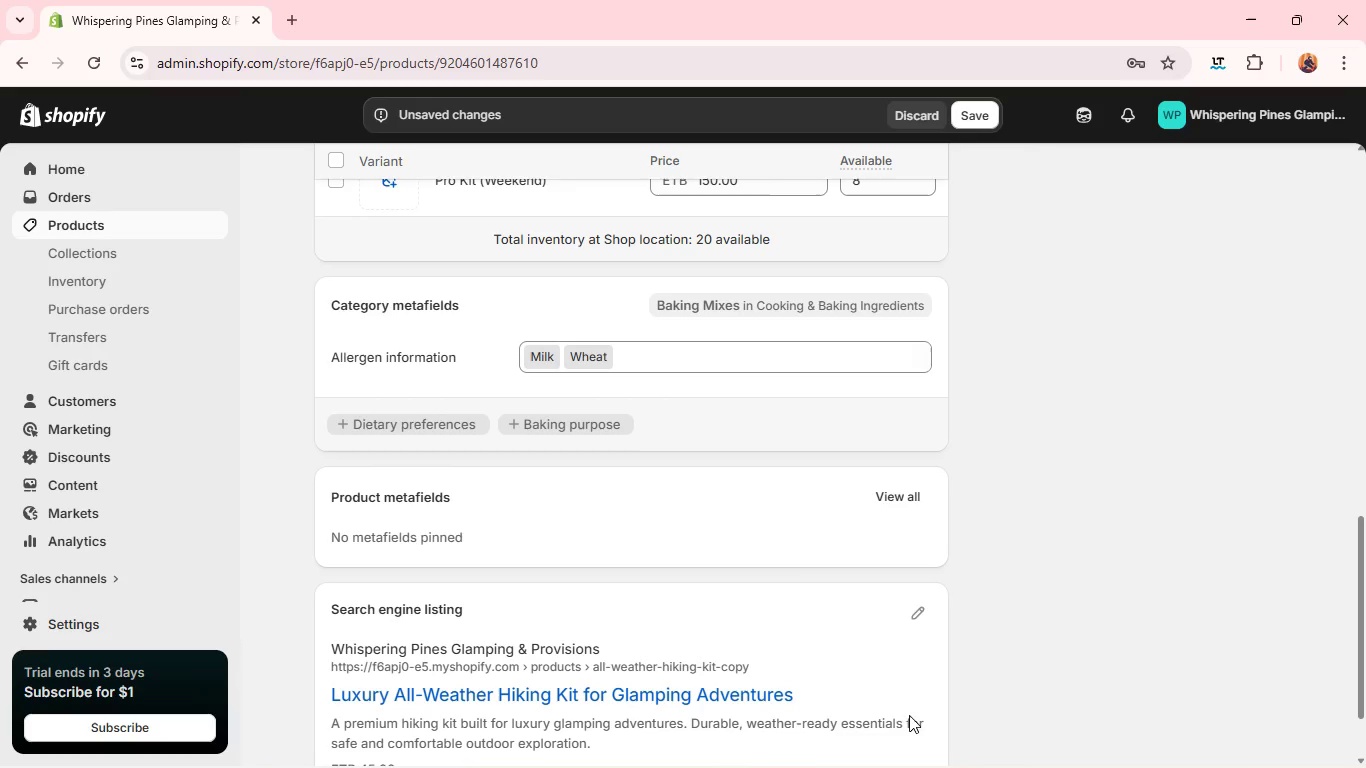 
left_click([914, 611])
 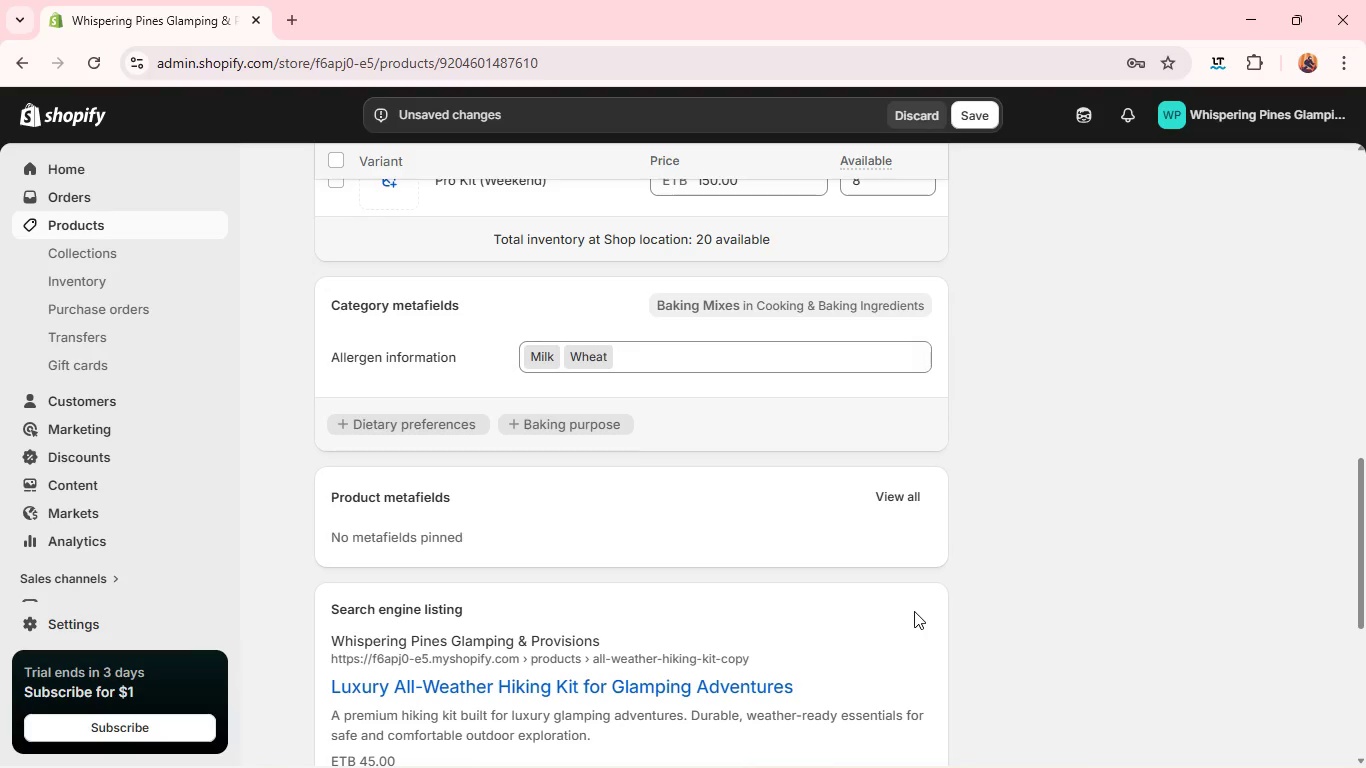 
wait(10.55)
 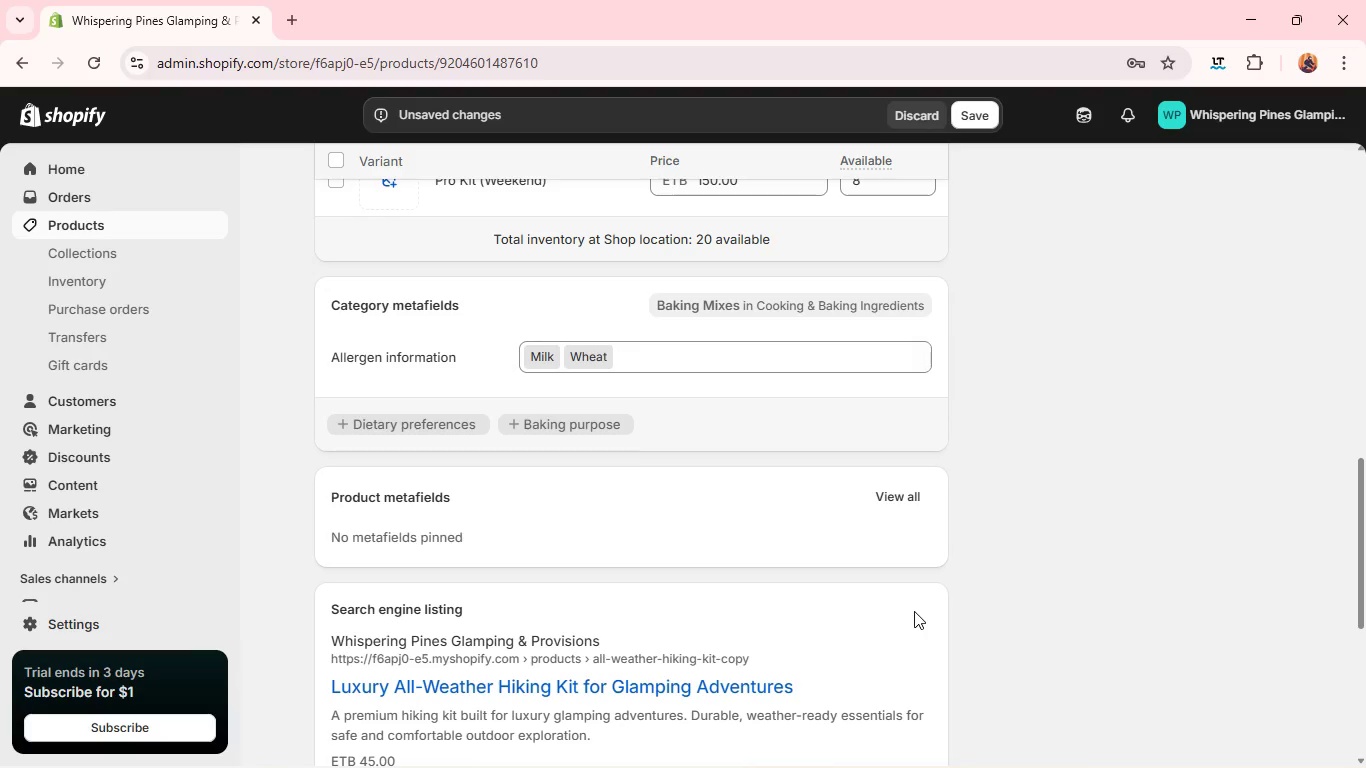 
double_click([795, 506])
 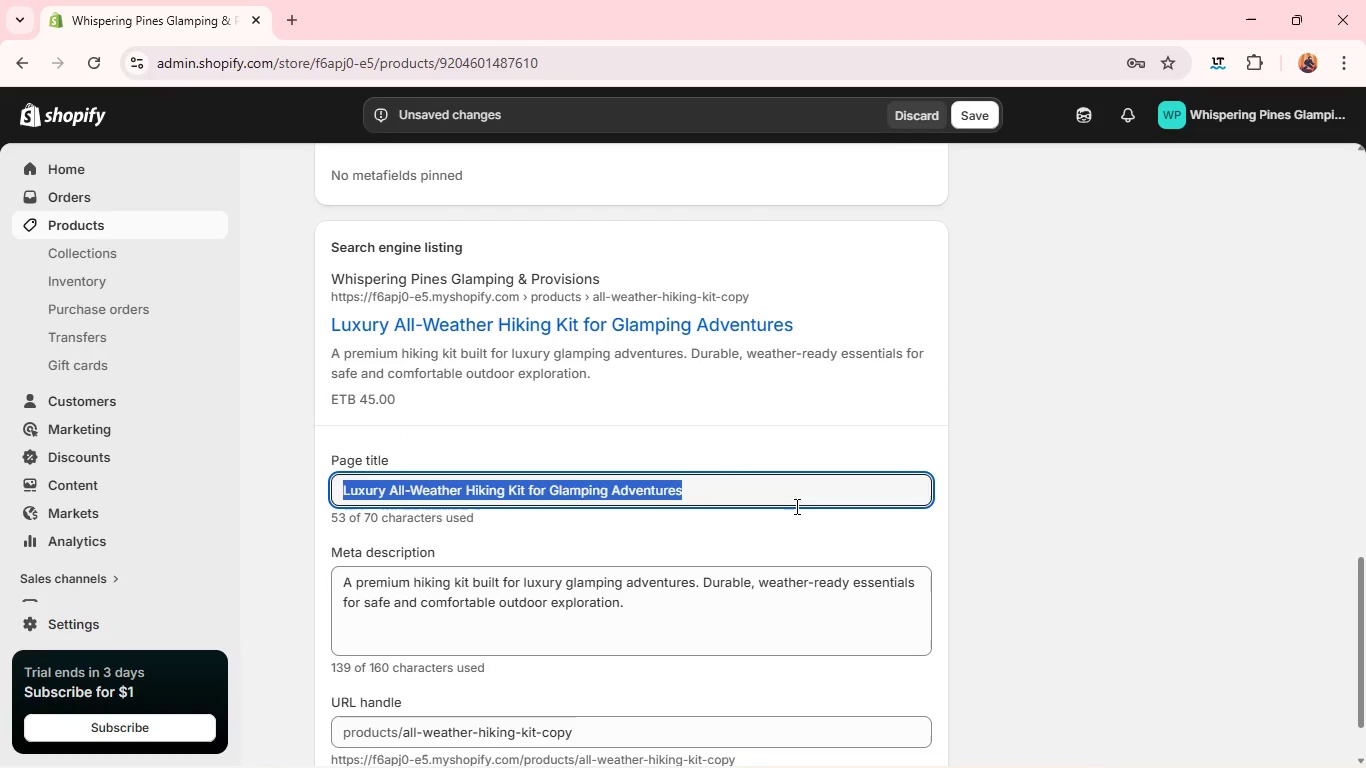 
triple_click([795, 506])
 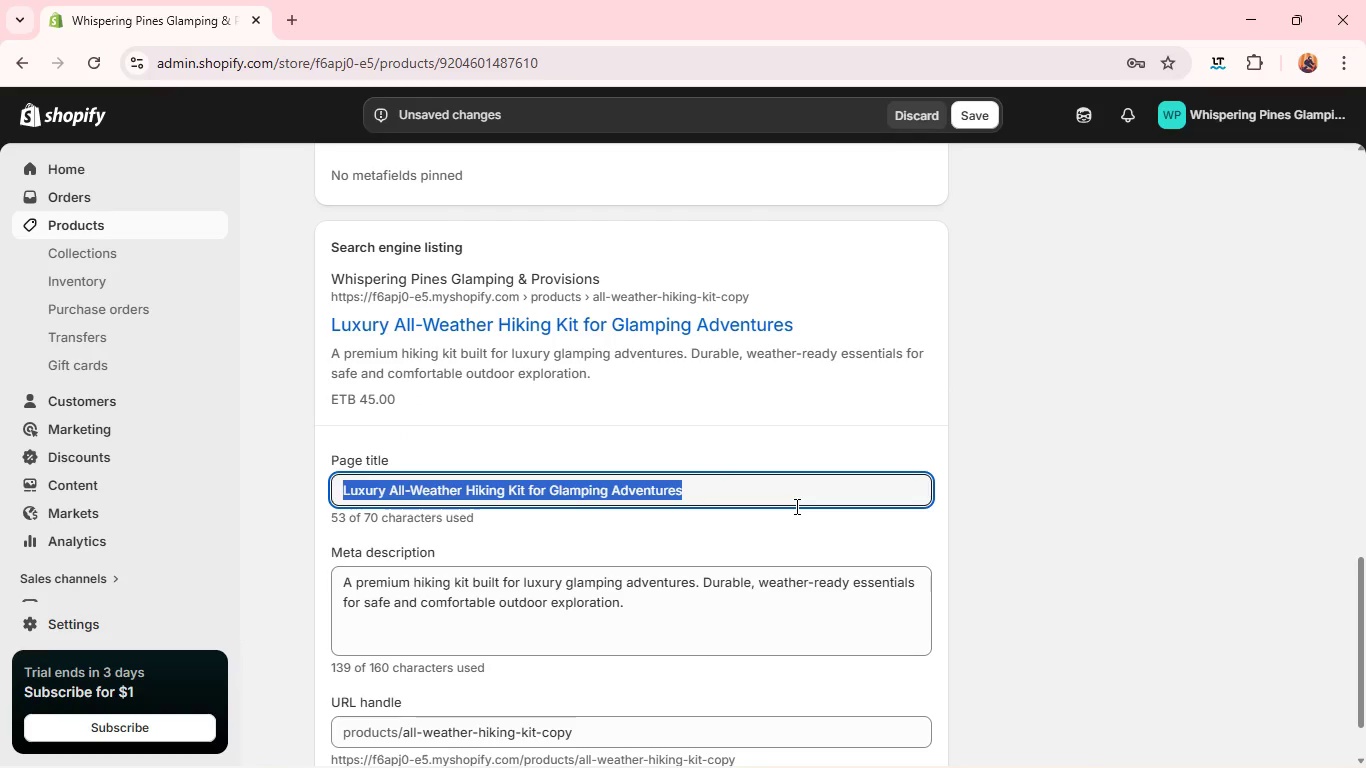 
key(Backspace)
 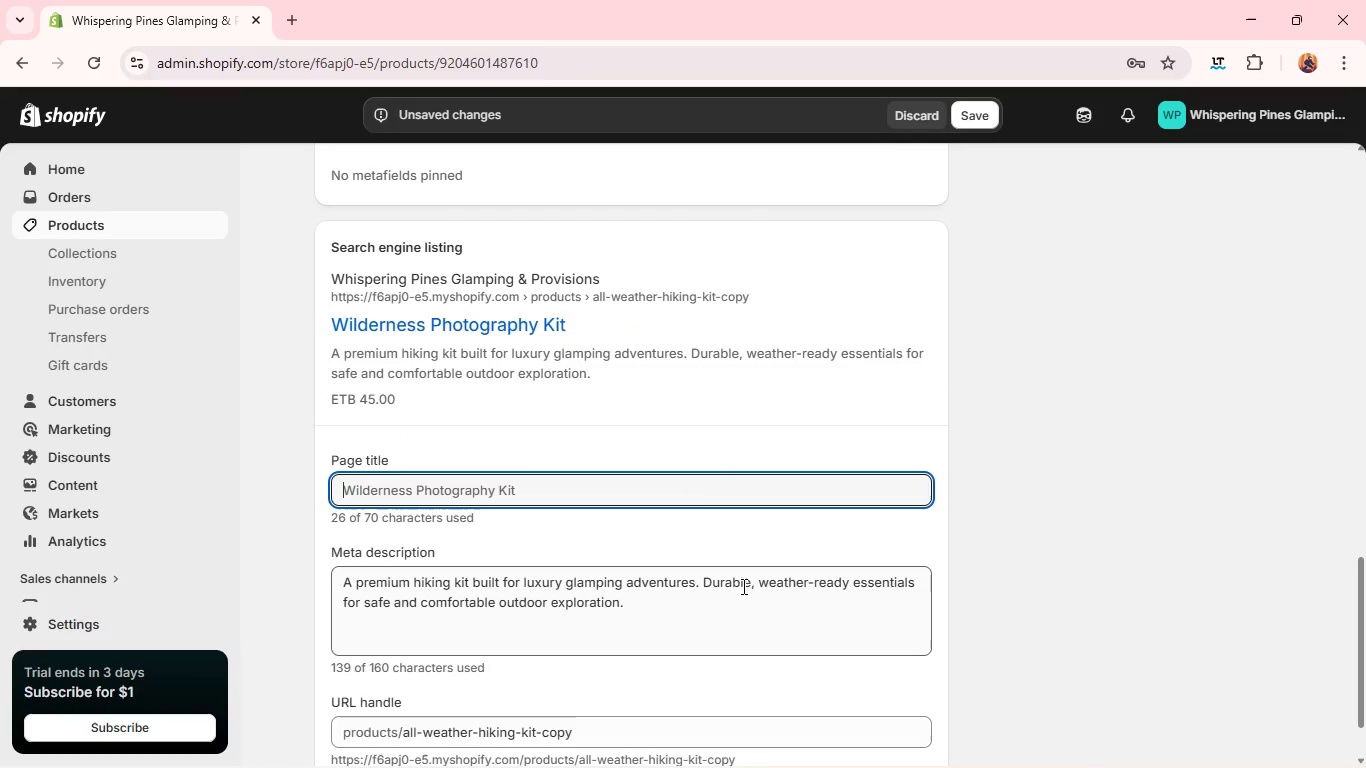 
left_click([742, 586])
 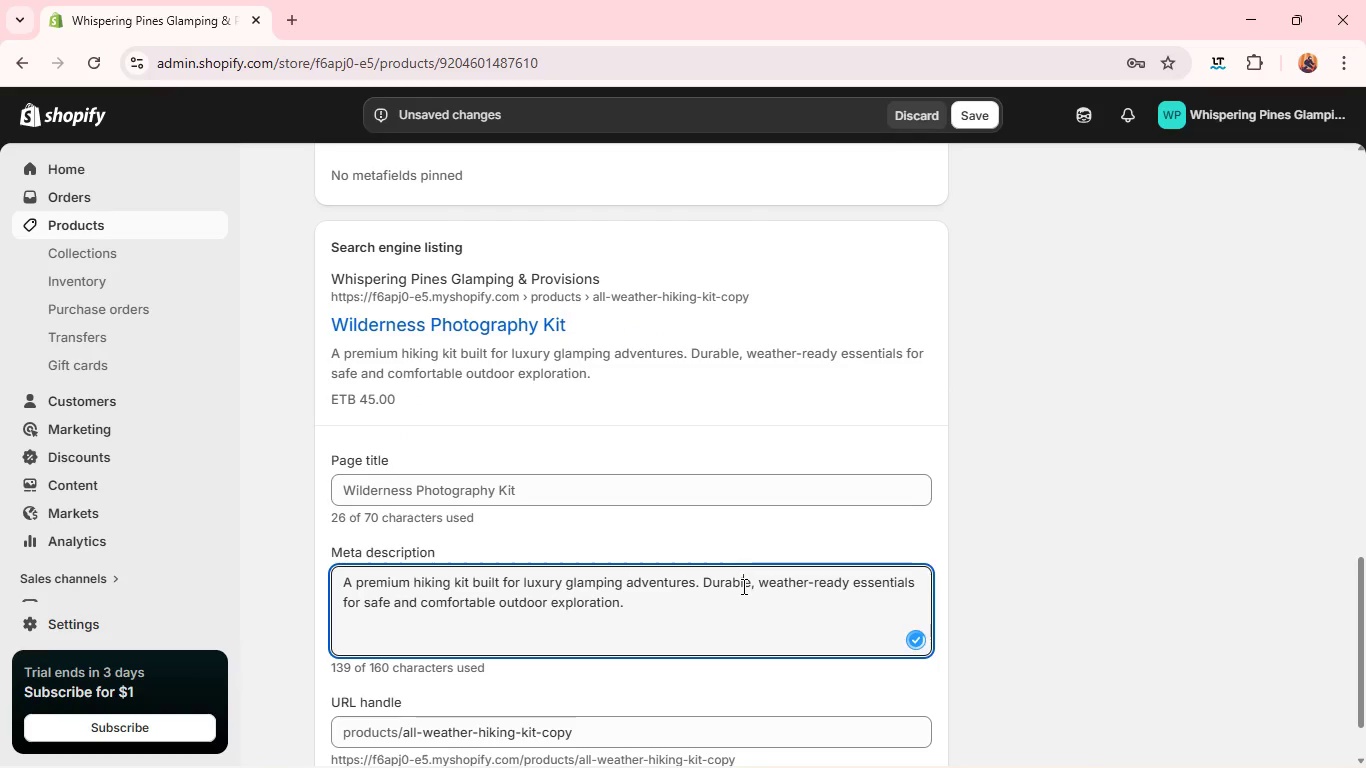 
hold_key(key=ControlLeft, duration=1.03)
 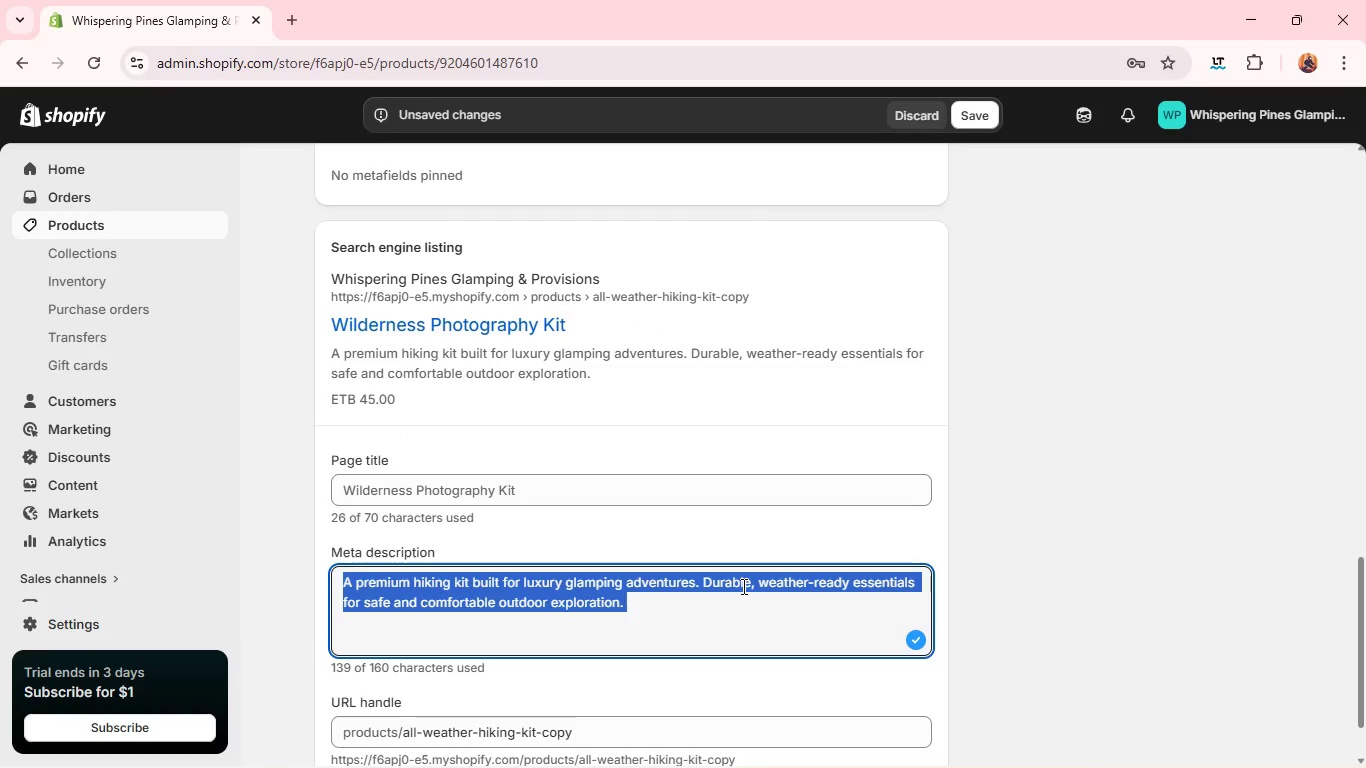 
key(Backspace)
 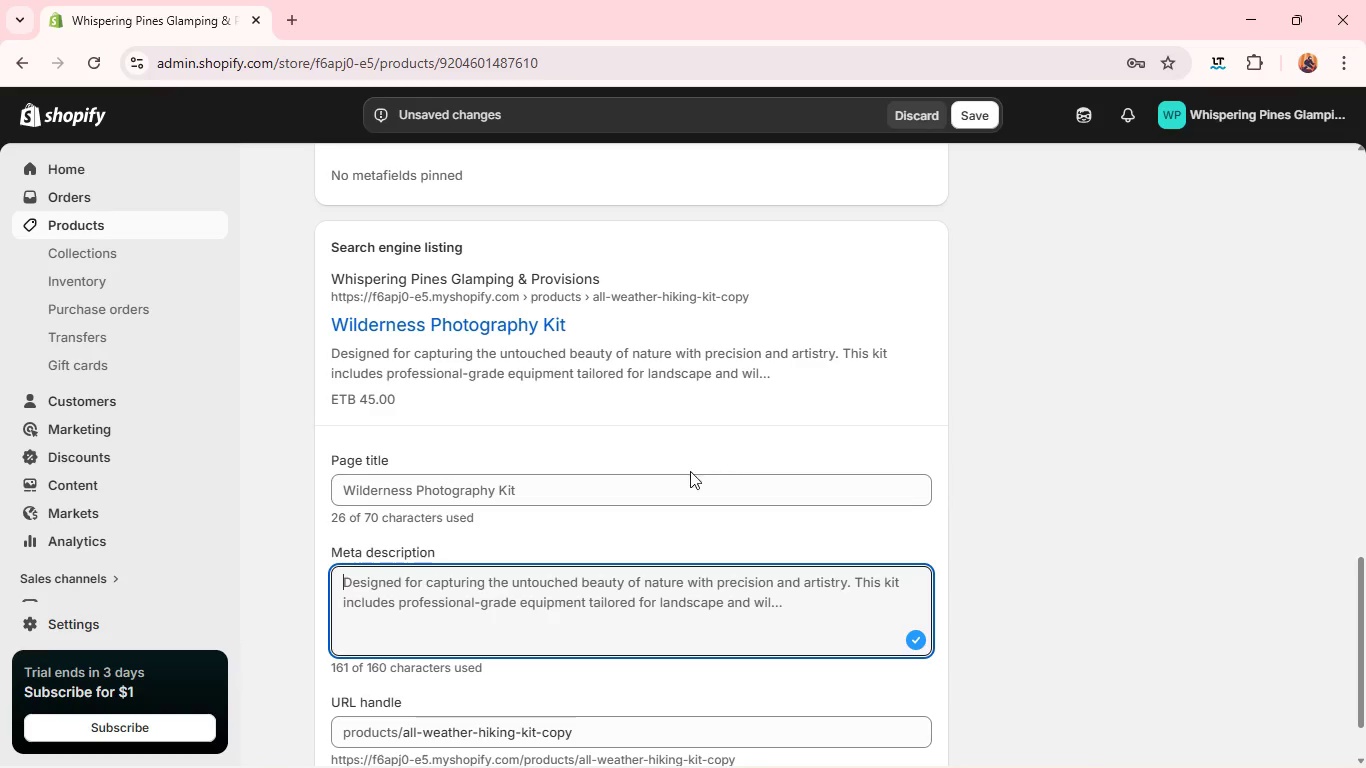 
left_click([674, 483])
 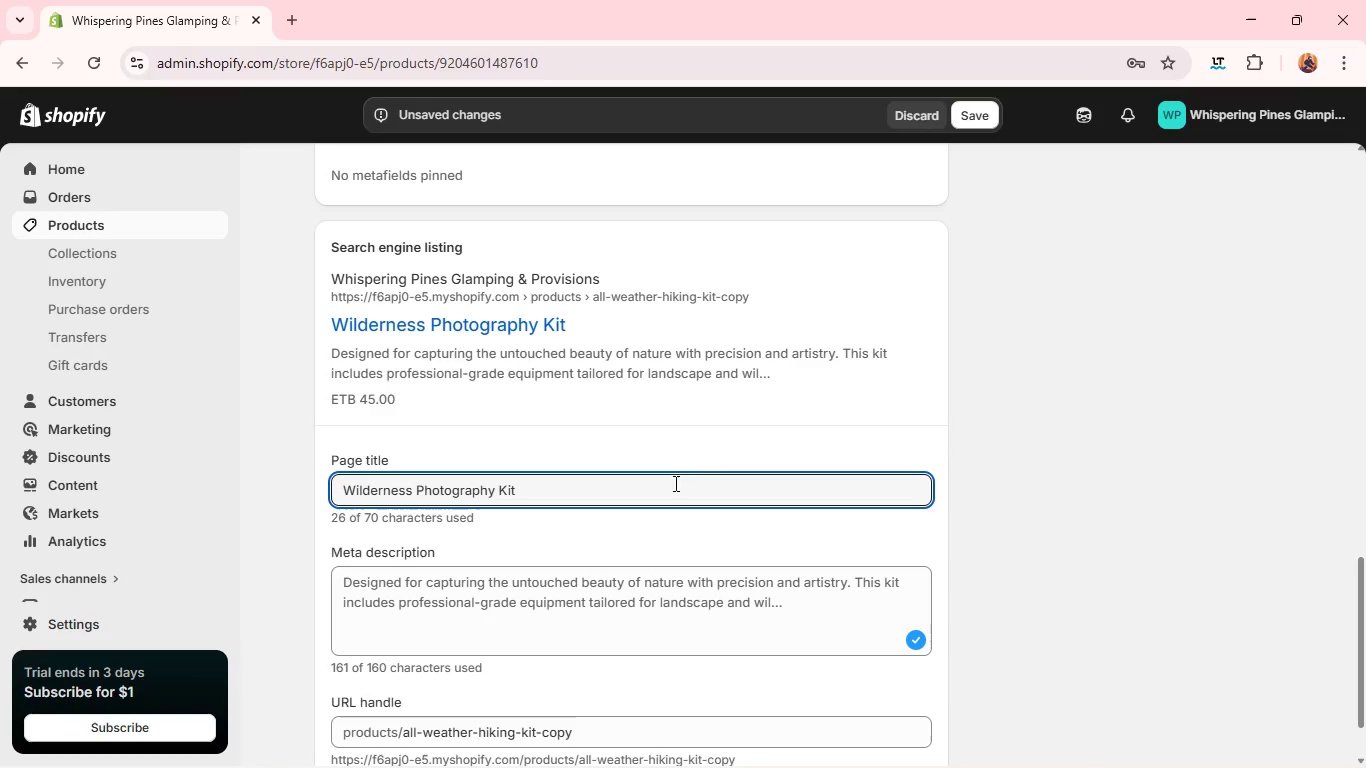 
type(Pro)
 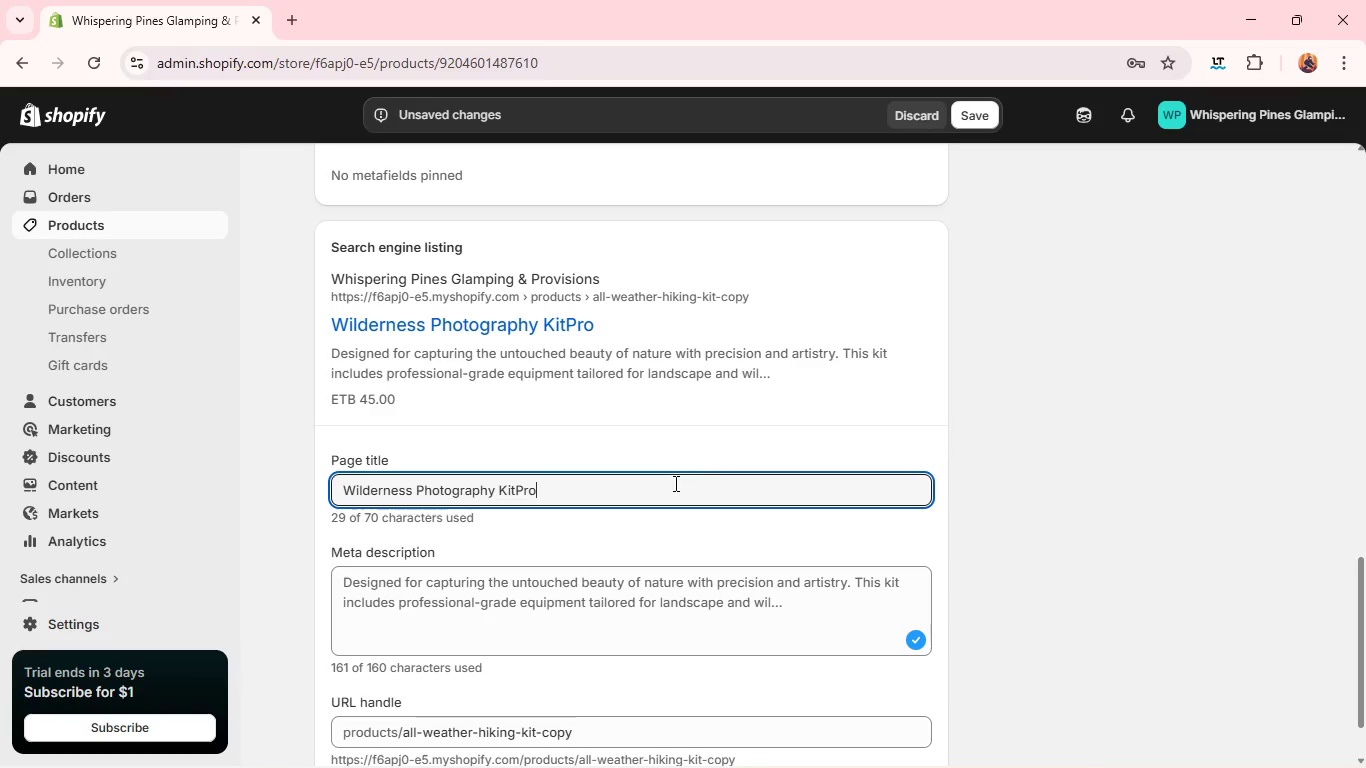 
double_click([674, 483])
 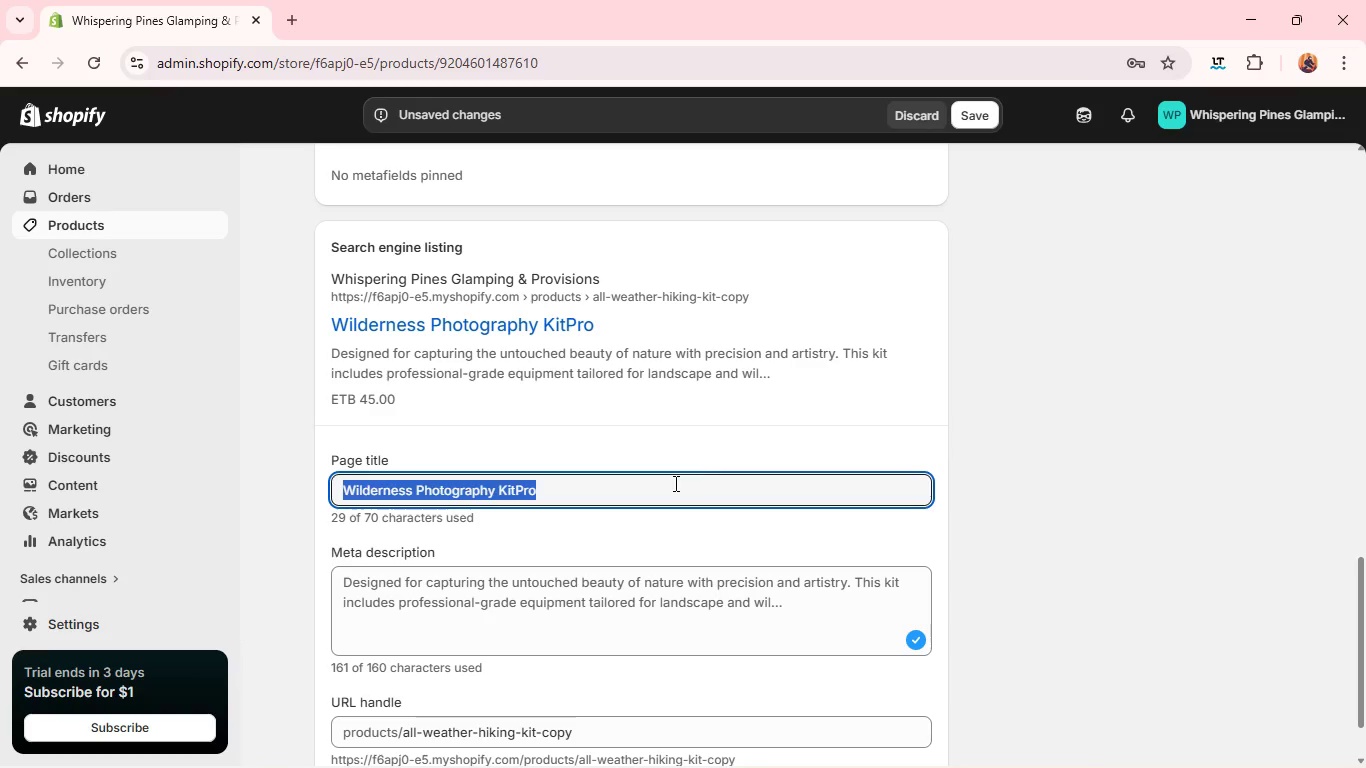 
triple_click([674, 483])
 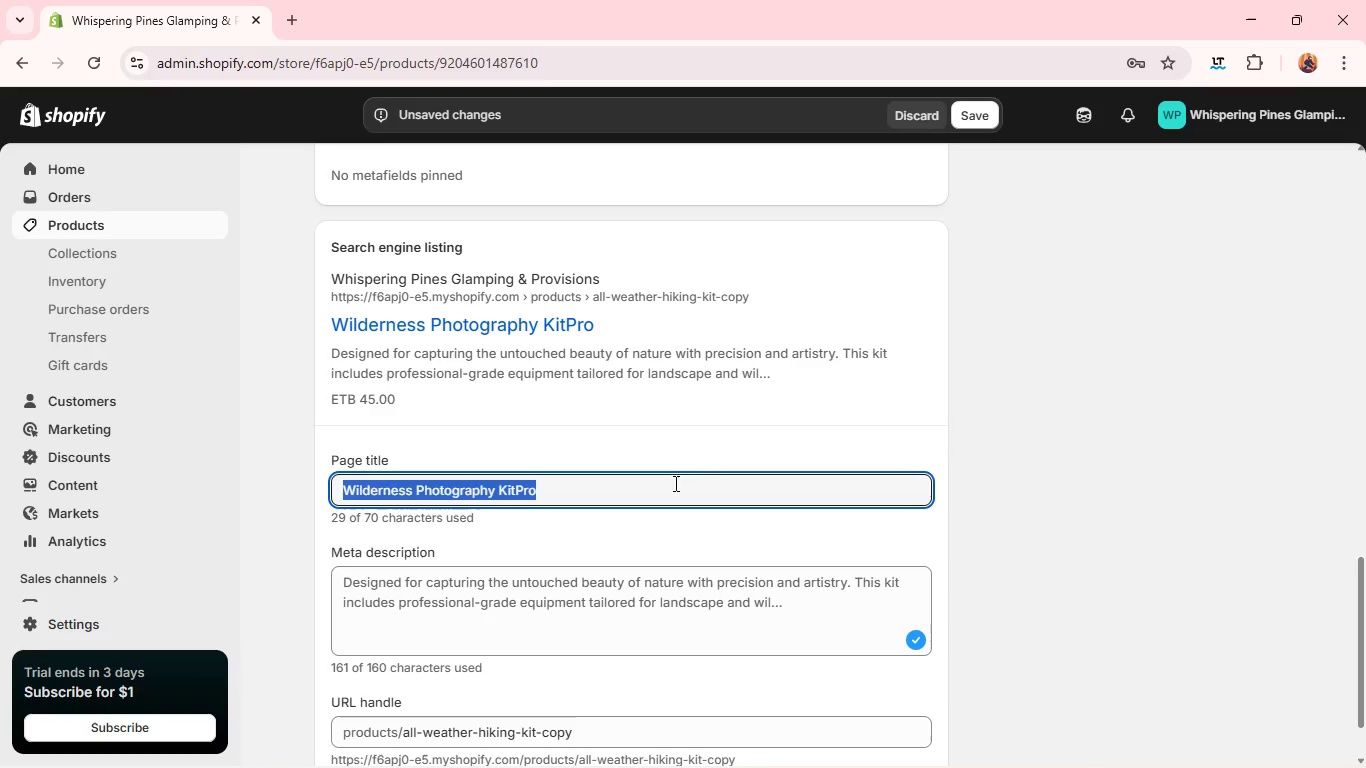 
triple_click([674, 483])
 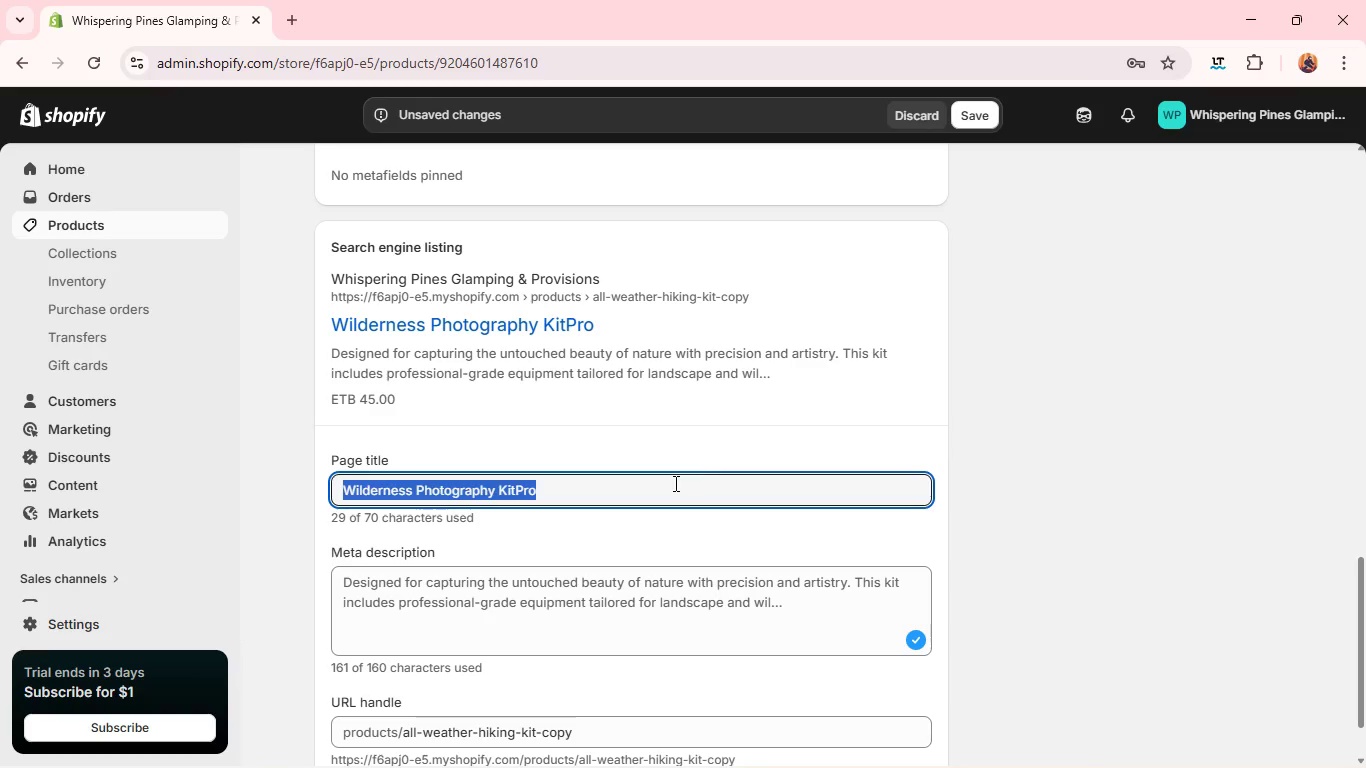 
type(professional PHOTOgraphy Ki)
 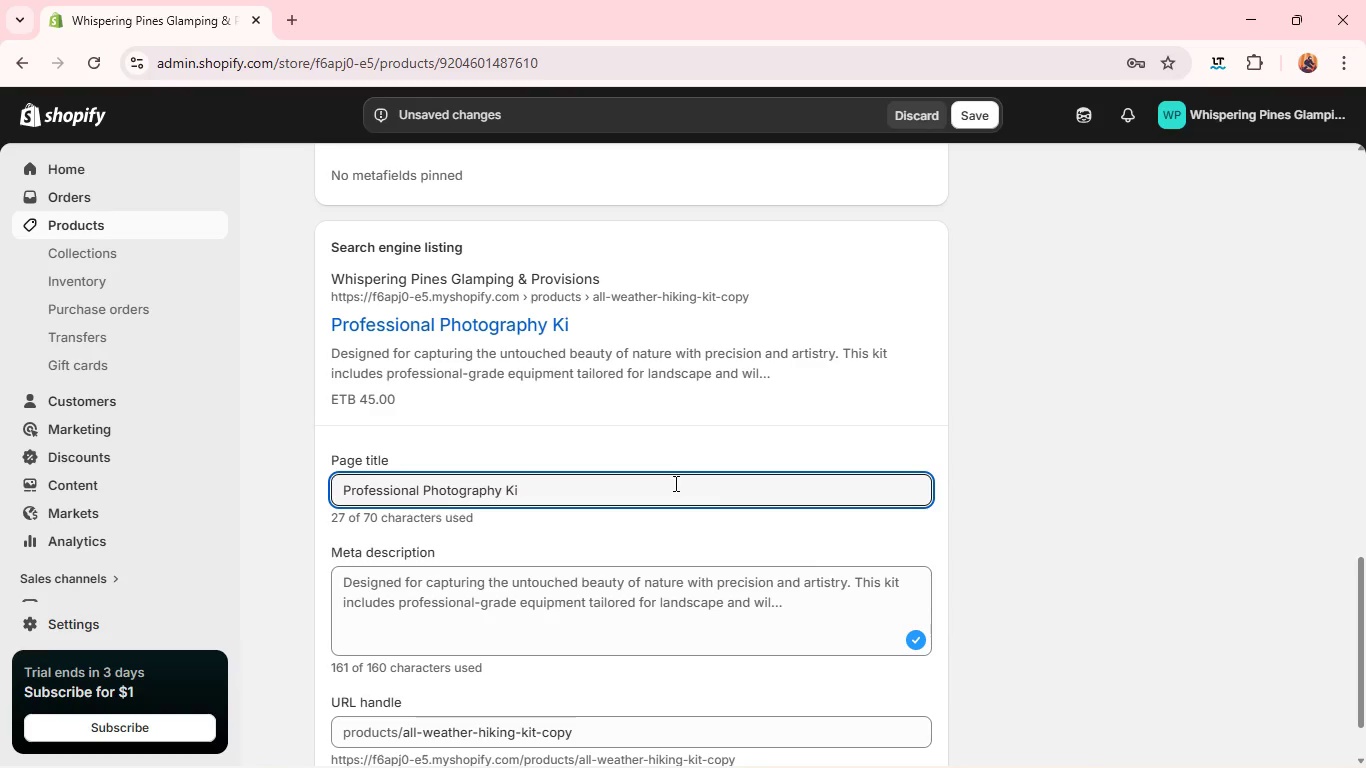 
type(t for luxury)
 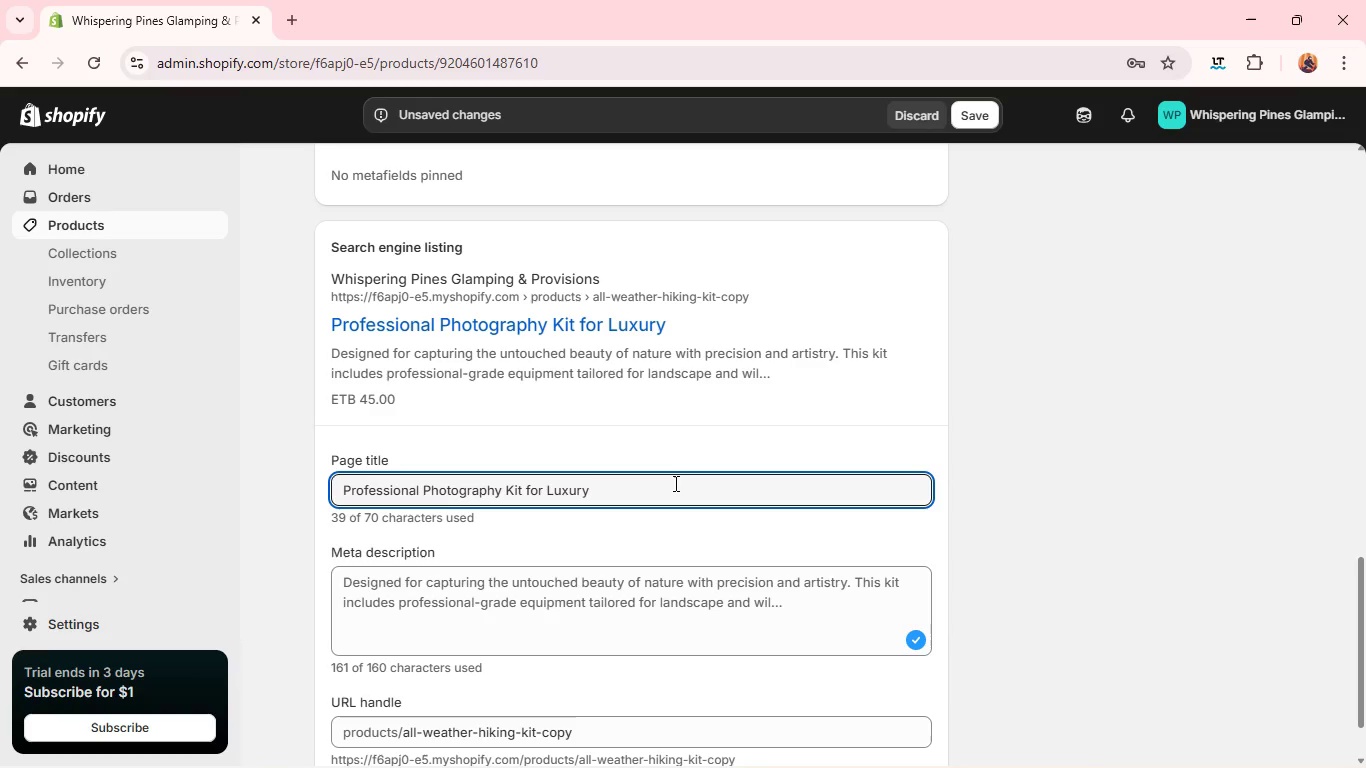 
wait(6.16)
 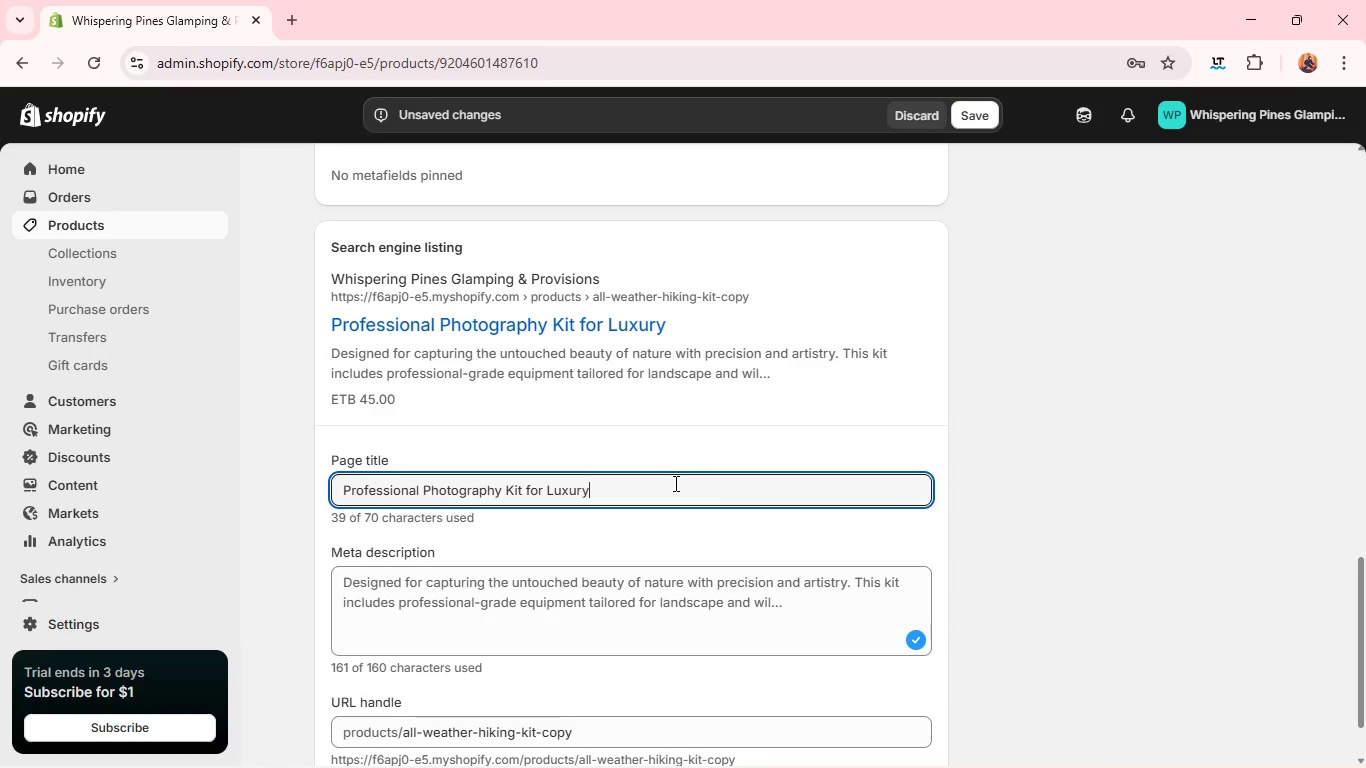 
type( GLAMping Staysa)
 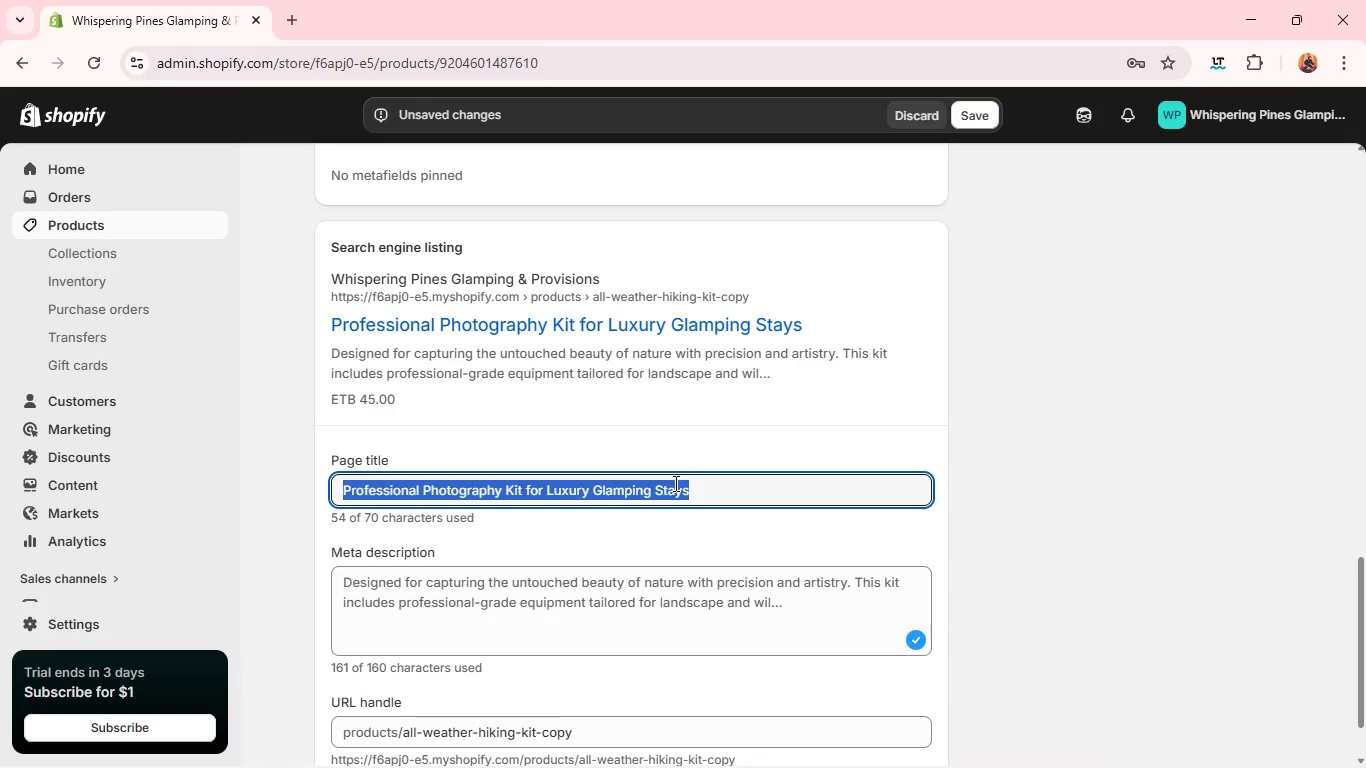 
key(Control+C)
 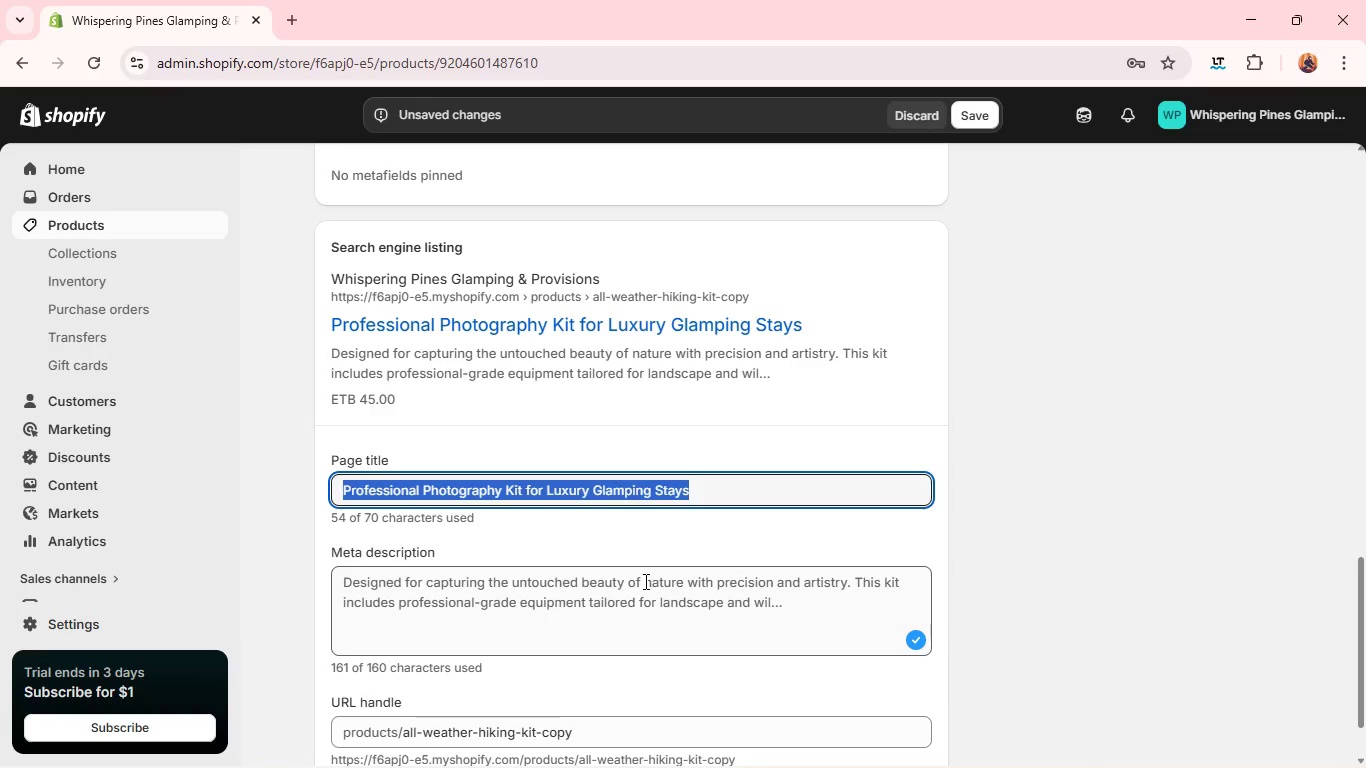 
left_click([644, 581])
 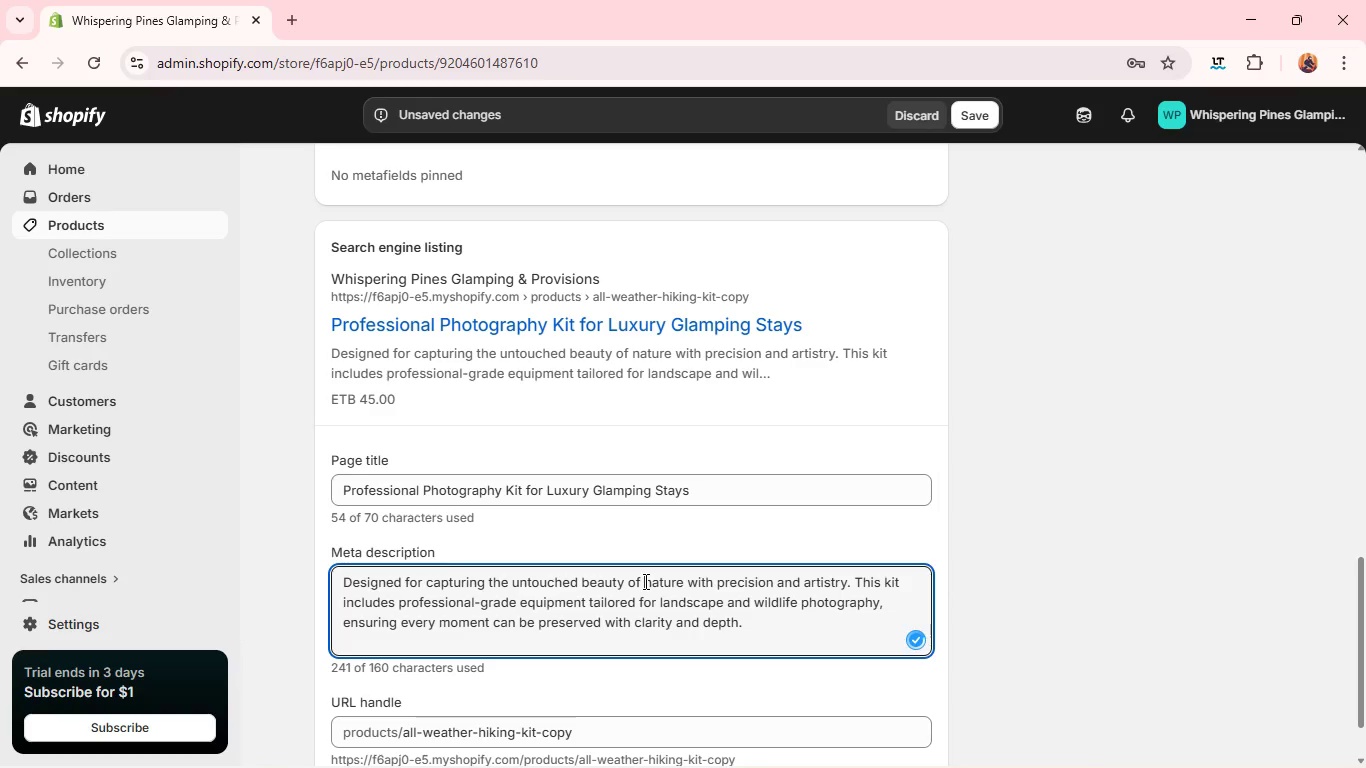 
hold_key(key=ControlLeft, duration=1.01)
 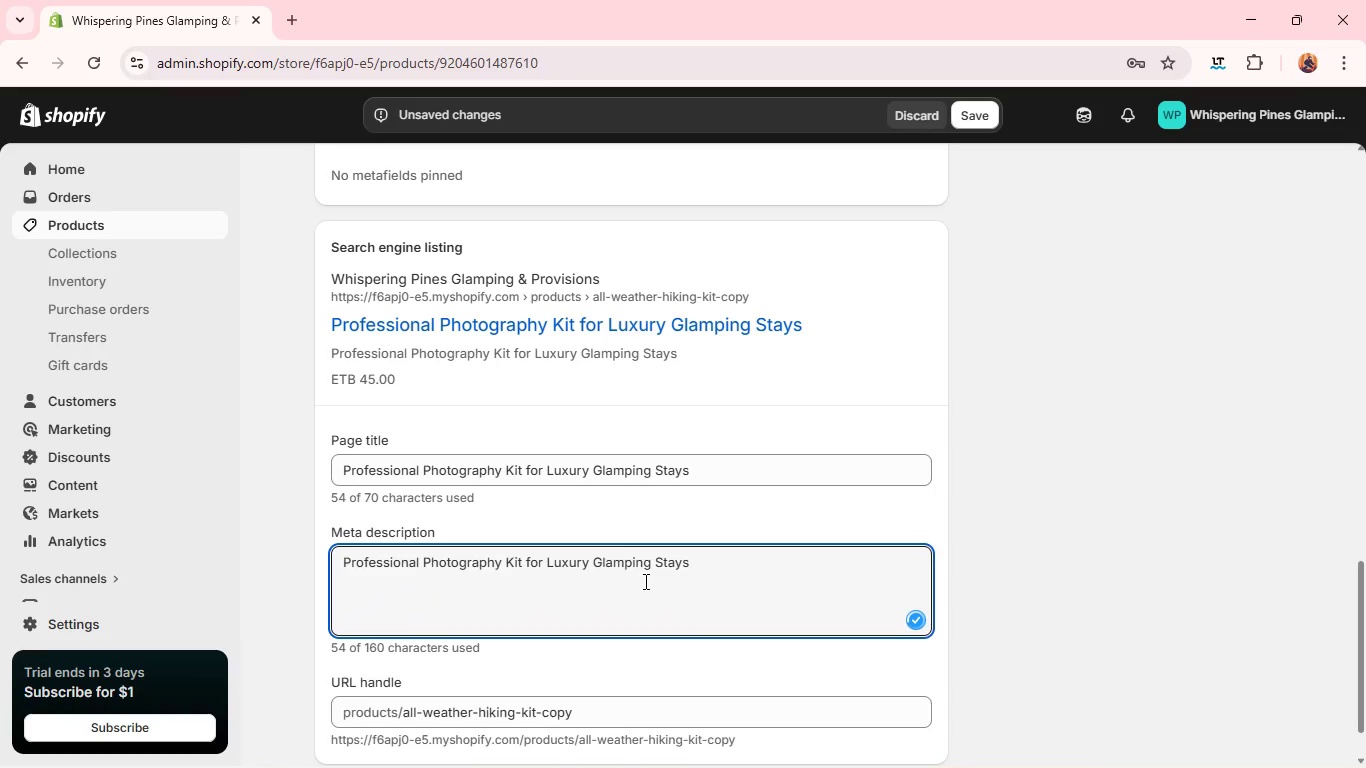 
type(av)
 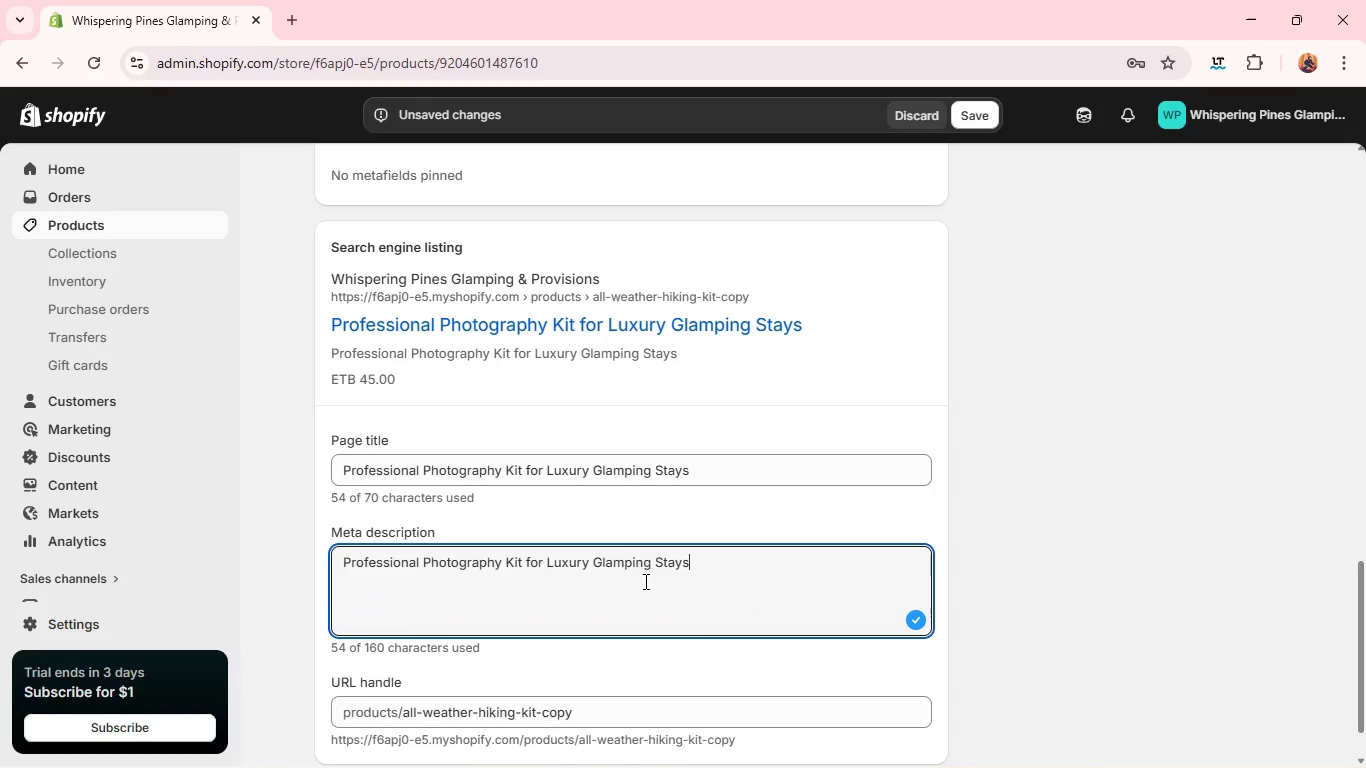 
wait(14.59)
 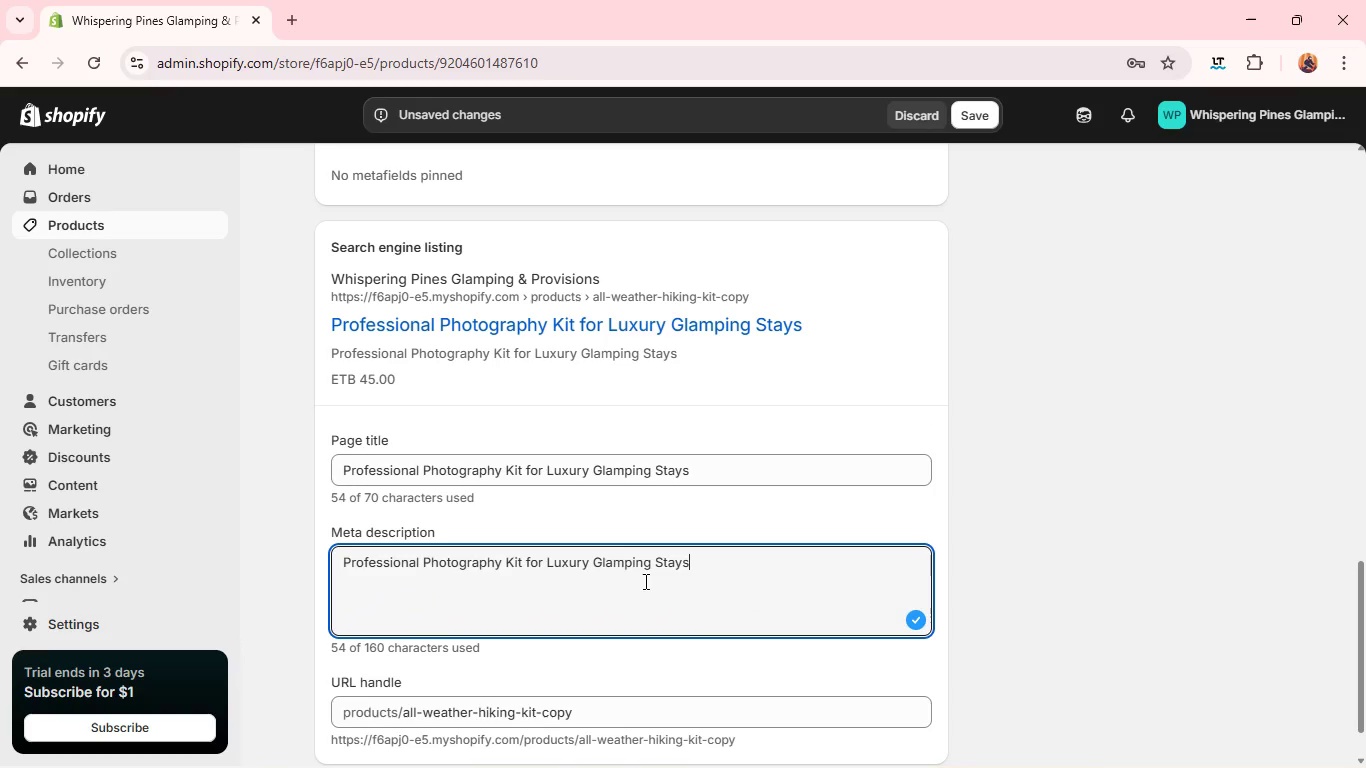 
double_click([644, 581])
 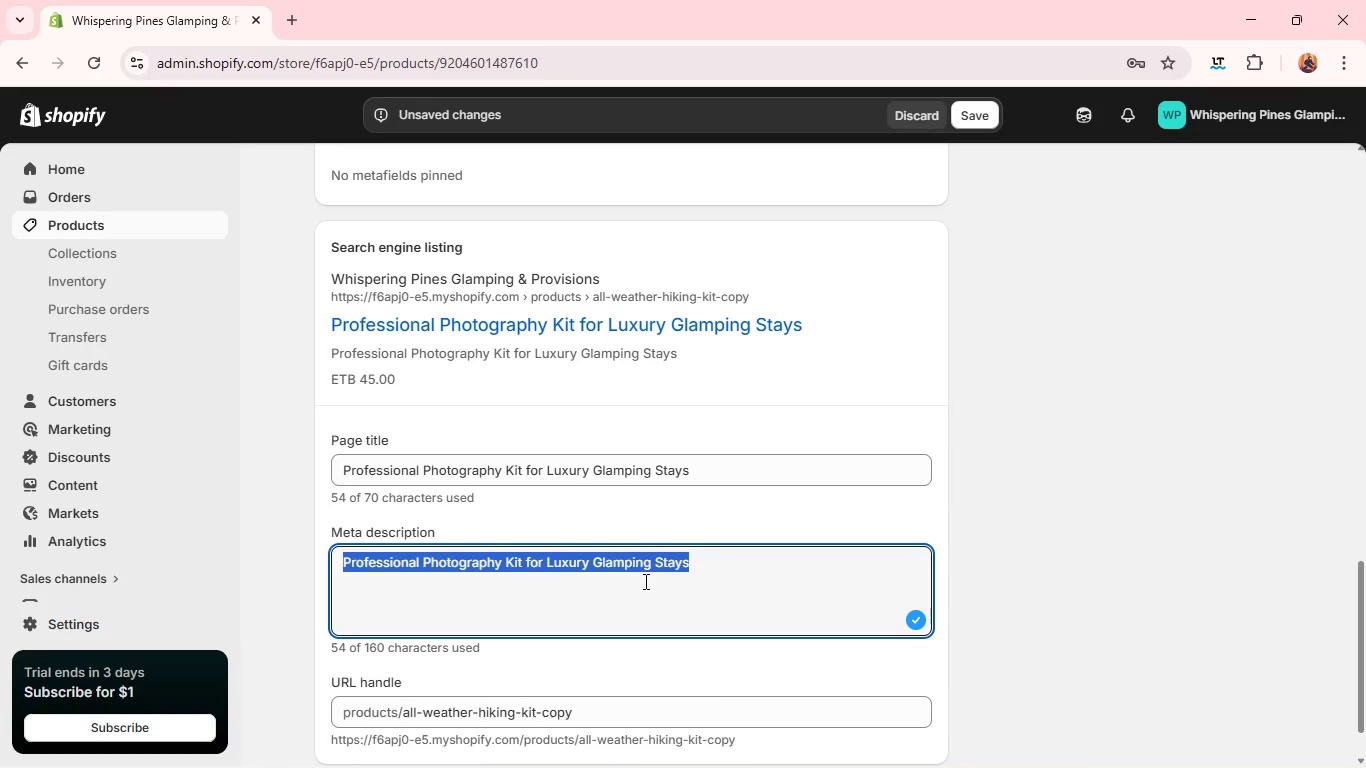 
triple_click([644, 581])
 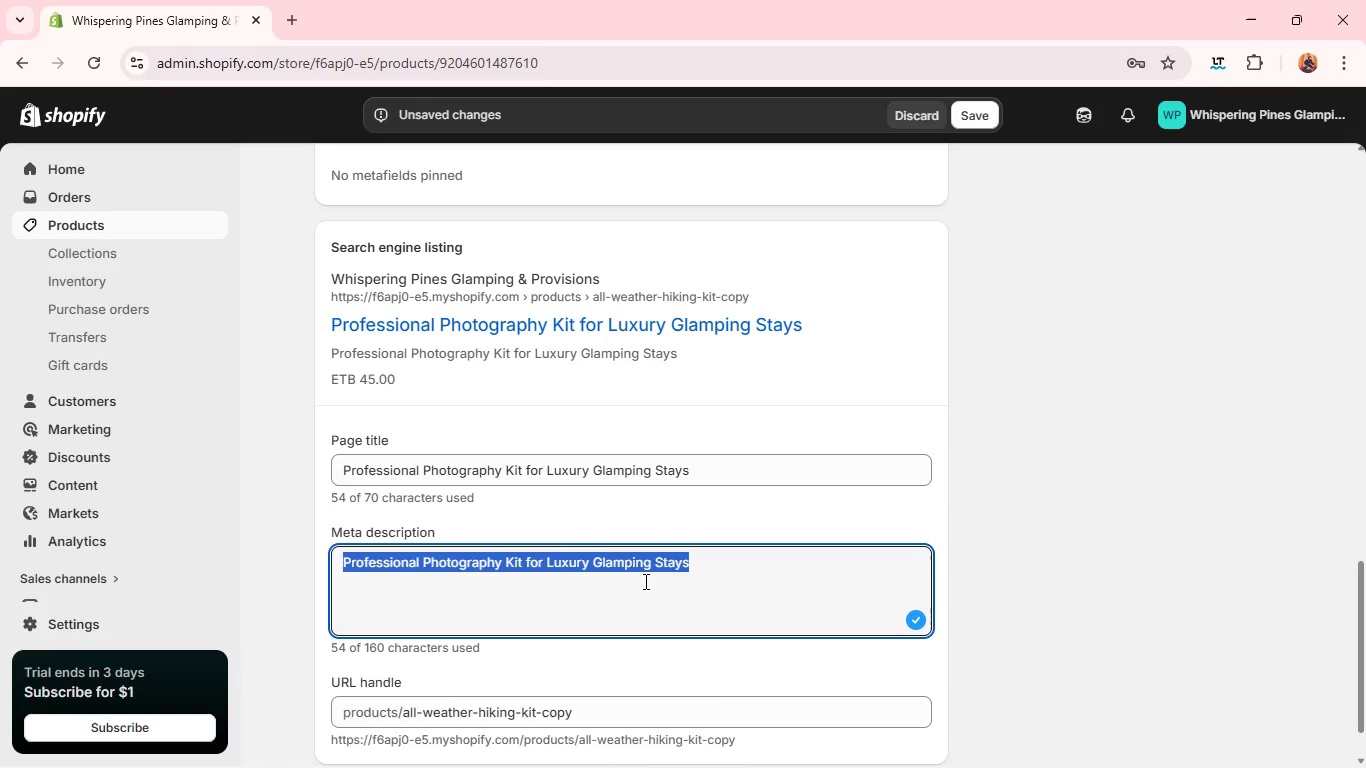 
triple_click([644, 581])
 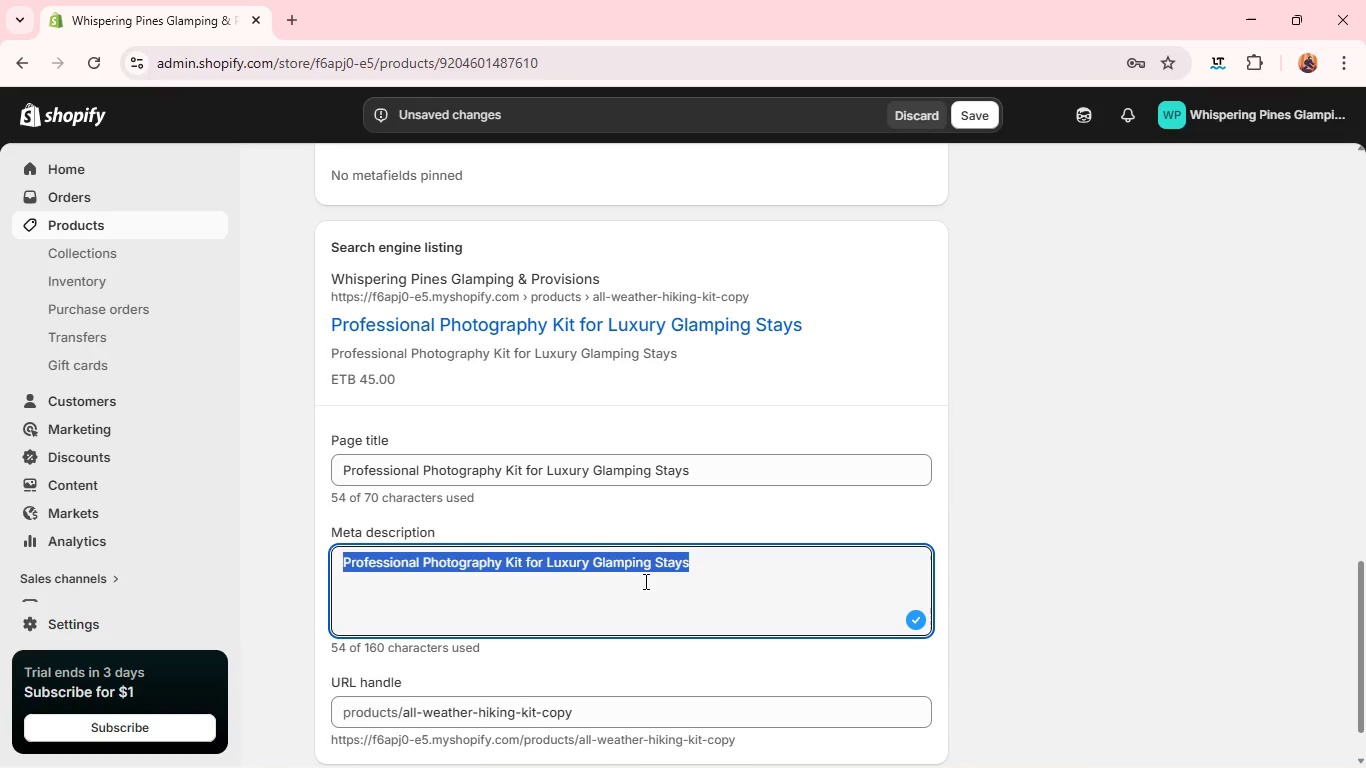 
type(Capture natural in detail with a luxury )
 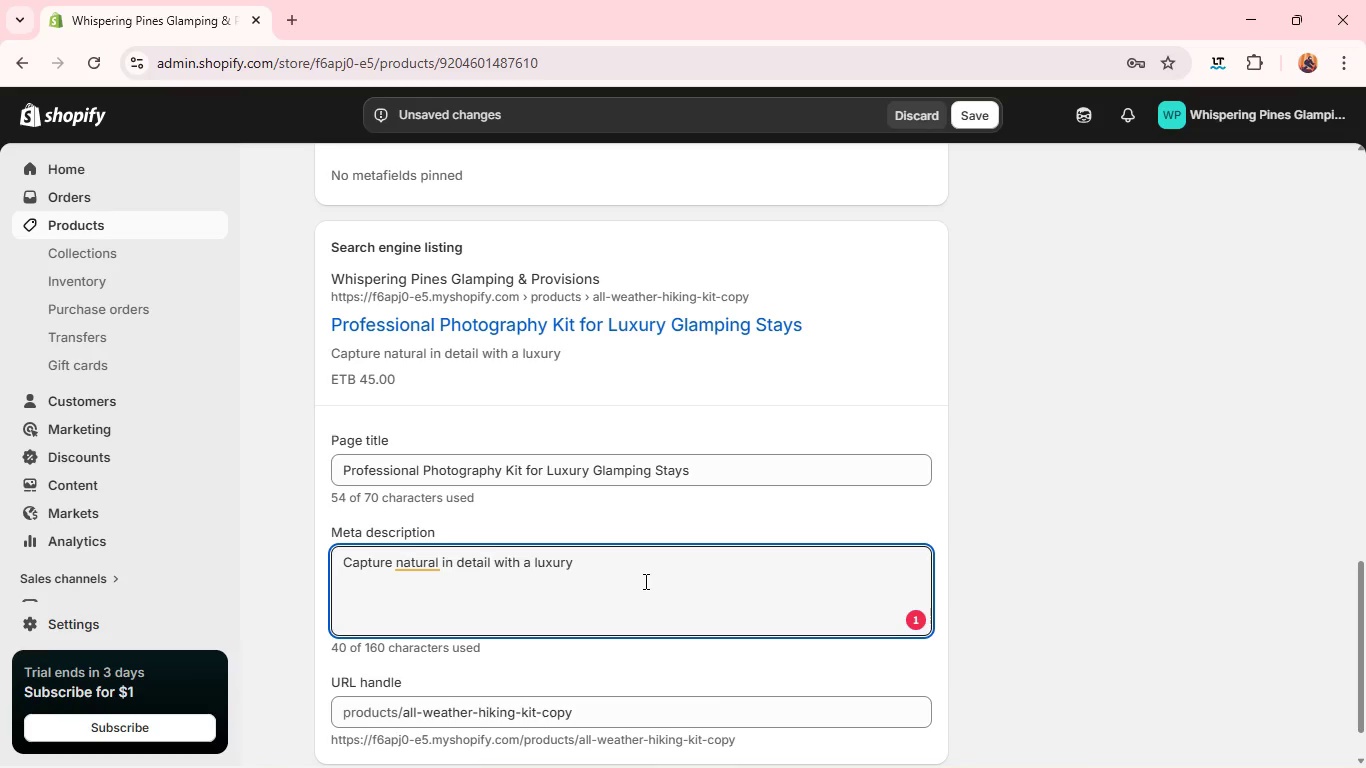 
wait(6.89)
 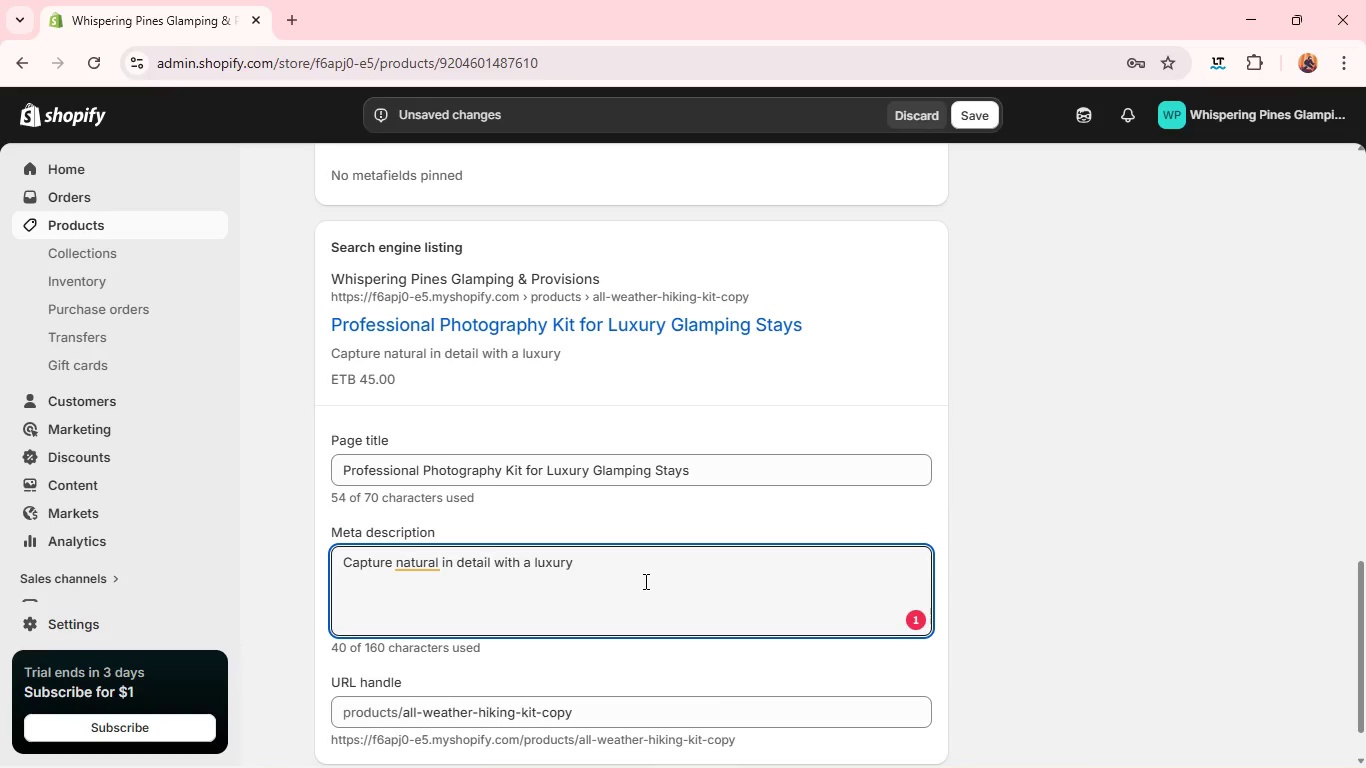 
type(wilderness photography kit. PROFEssional equipment des)
 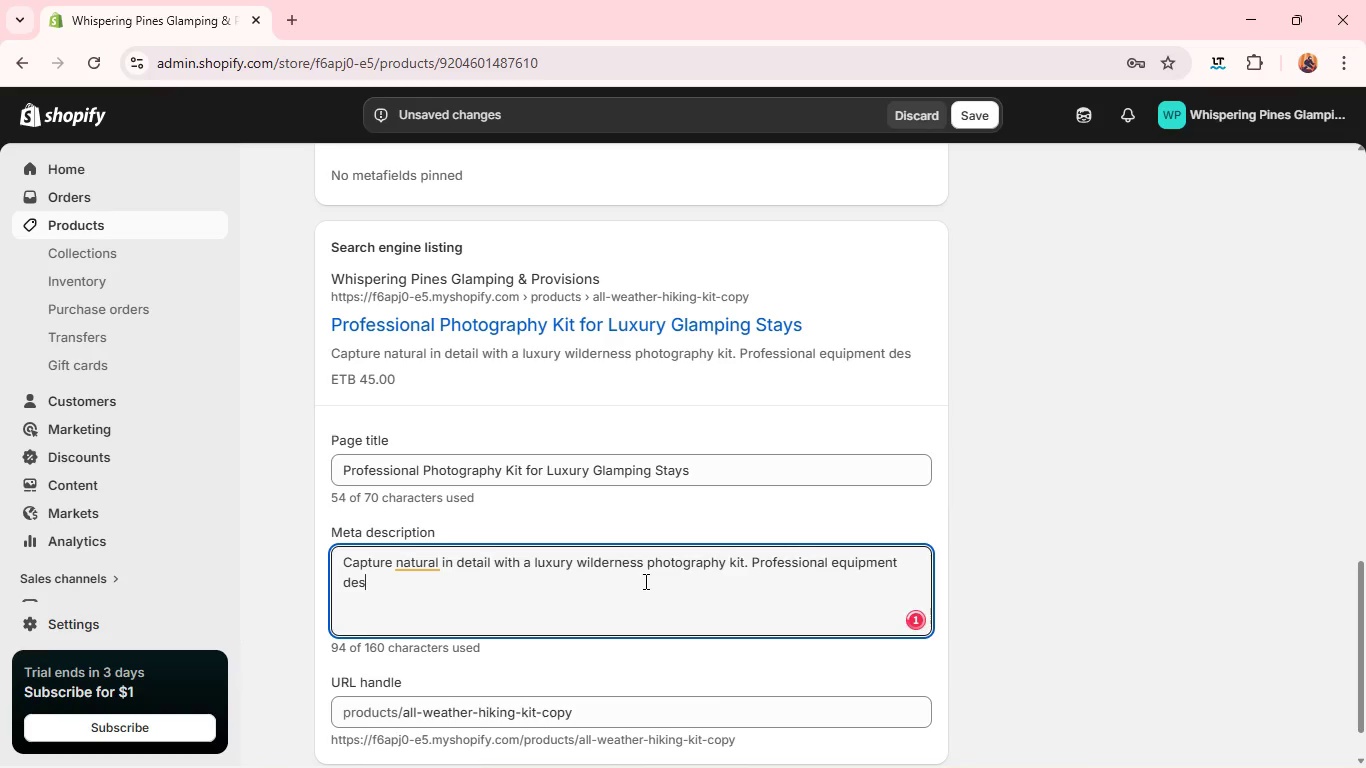 
wait(21.08)
 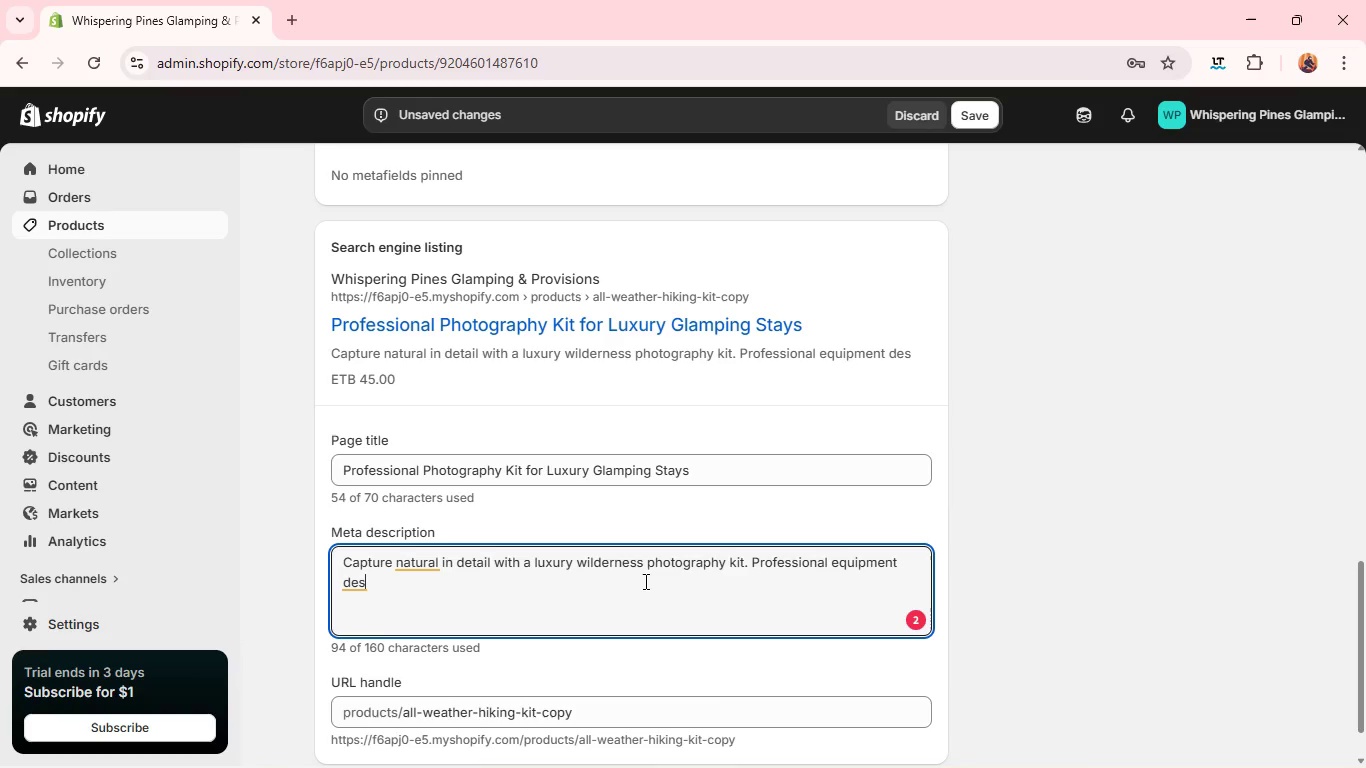 
type(igned )
 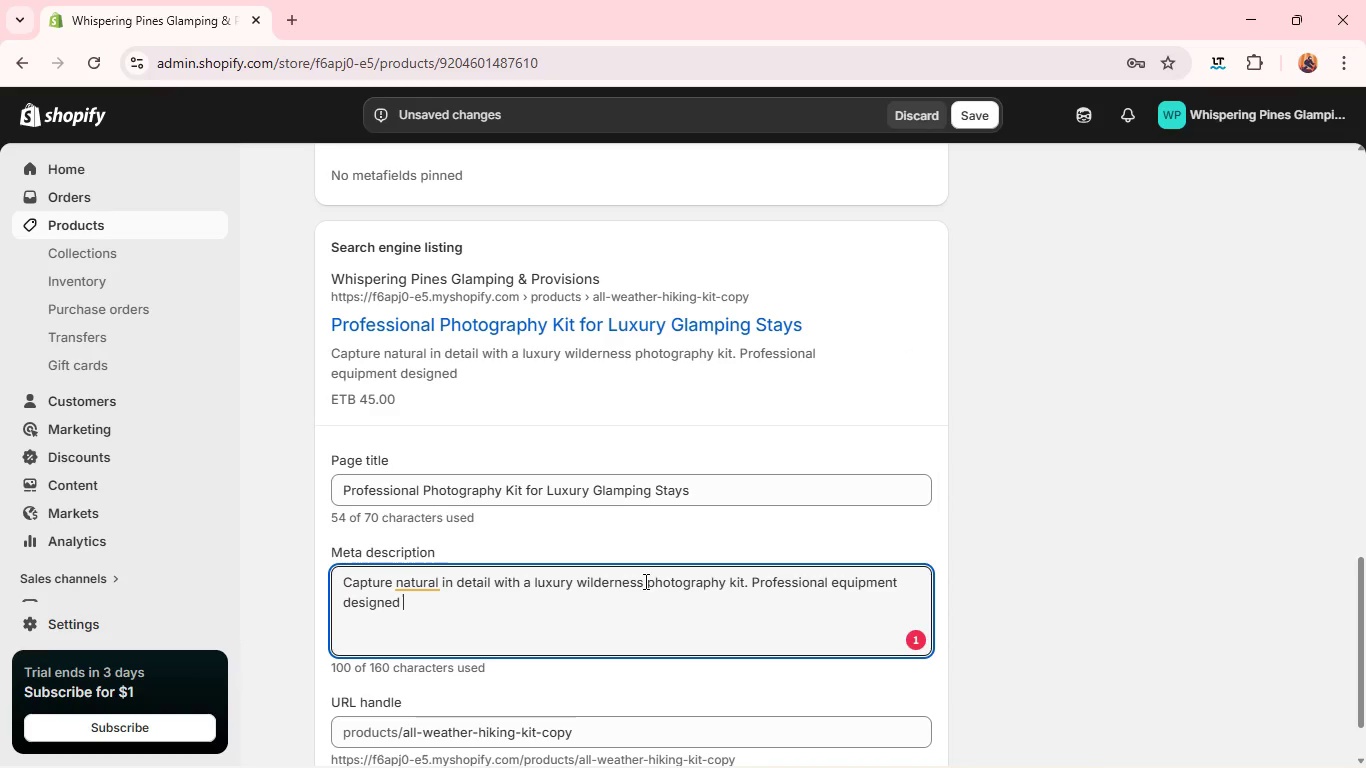 
wait(6.8)
 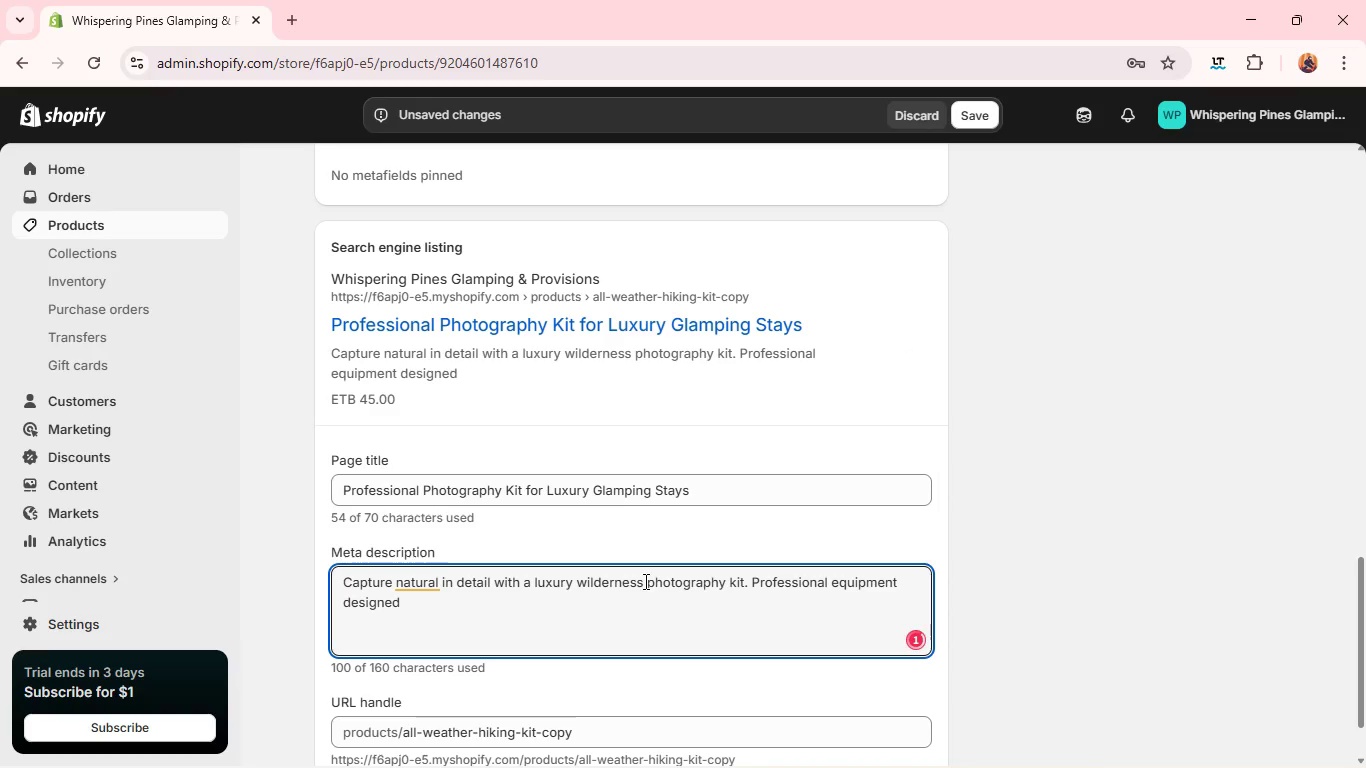 
type(for elevated glamping and outdoor storytelling.)
 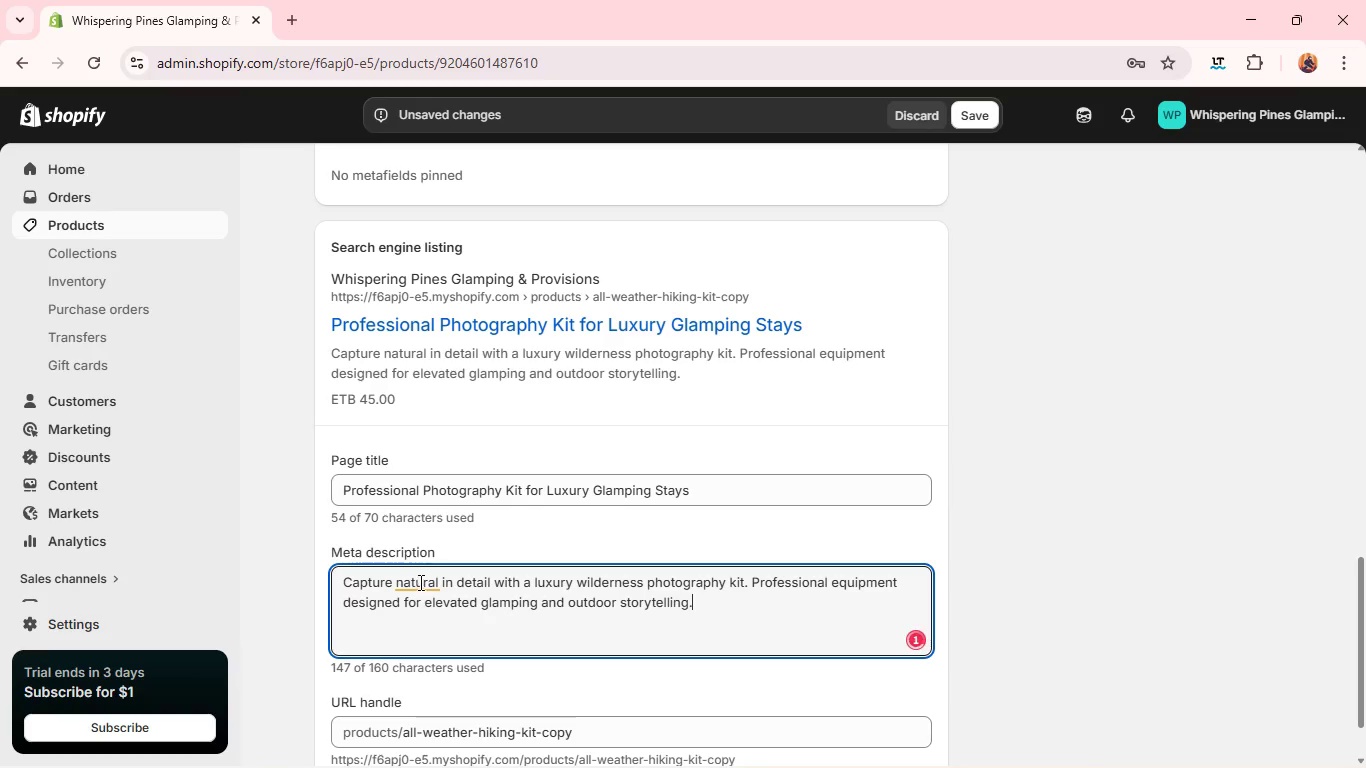 
left_click([419, 582])
 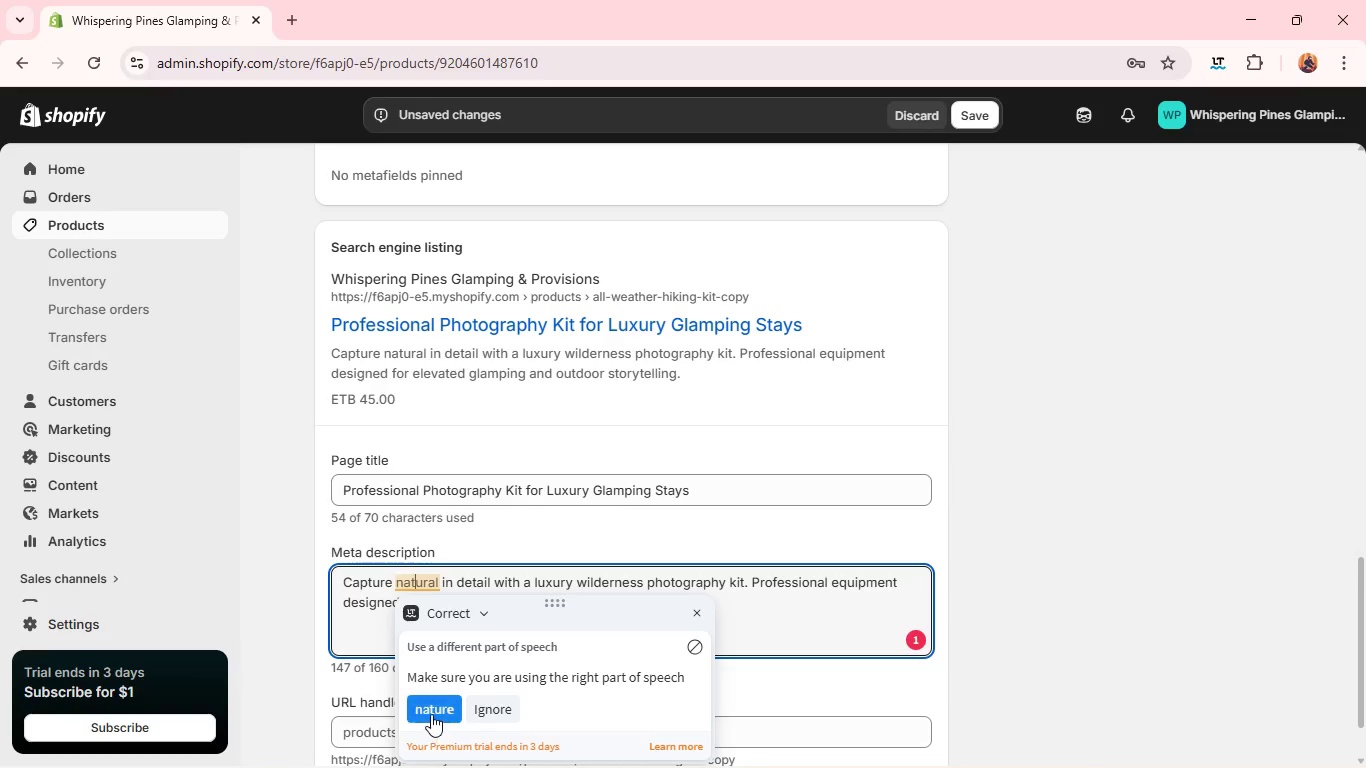 
left_click([431, 714])
 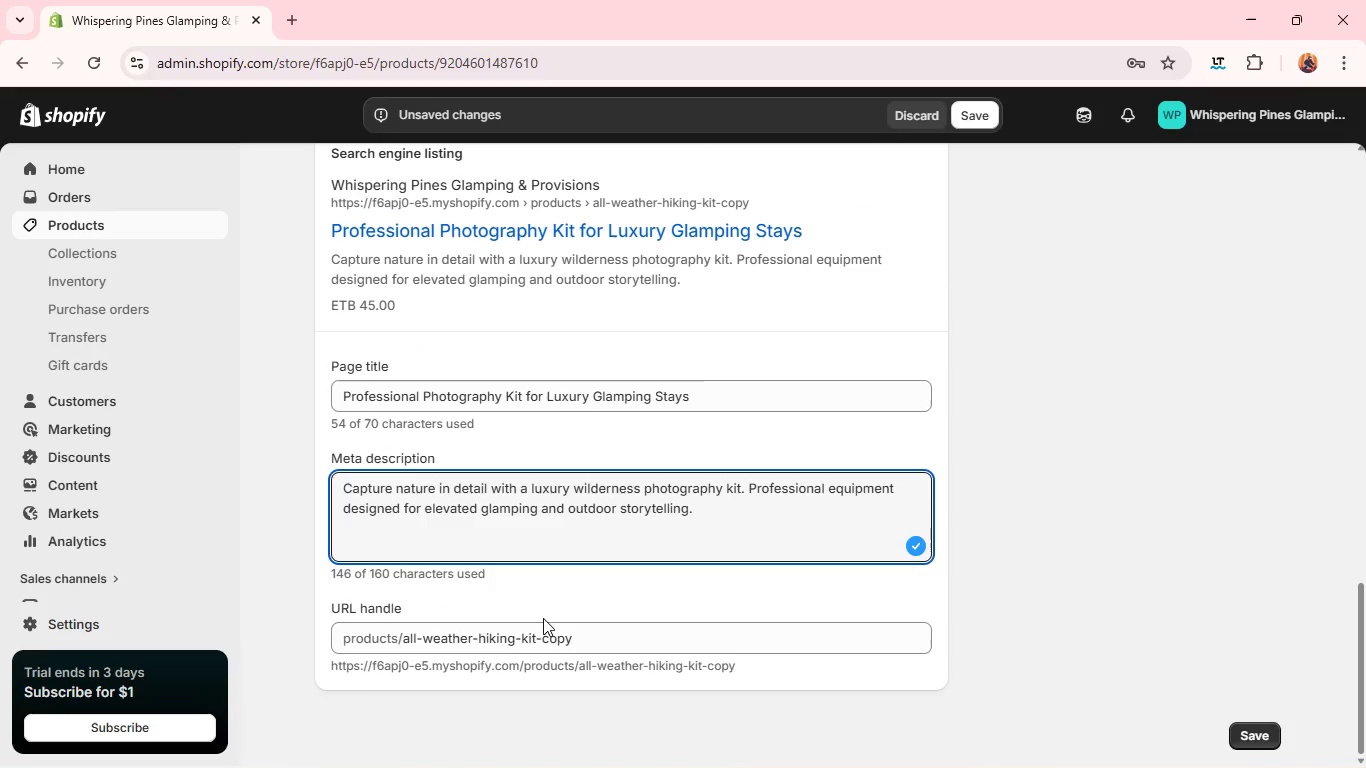 
wait(5.48)
 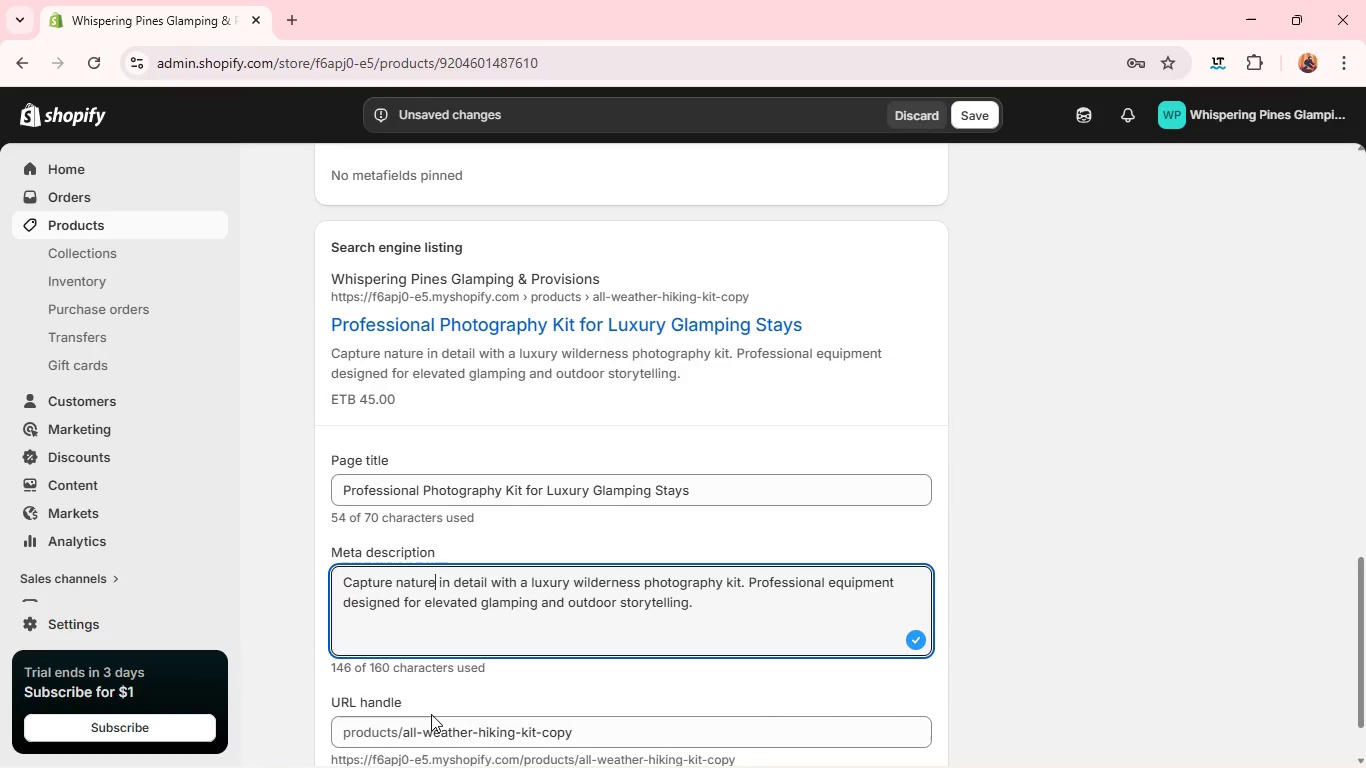 
double_click([532, 640])
 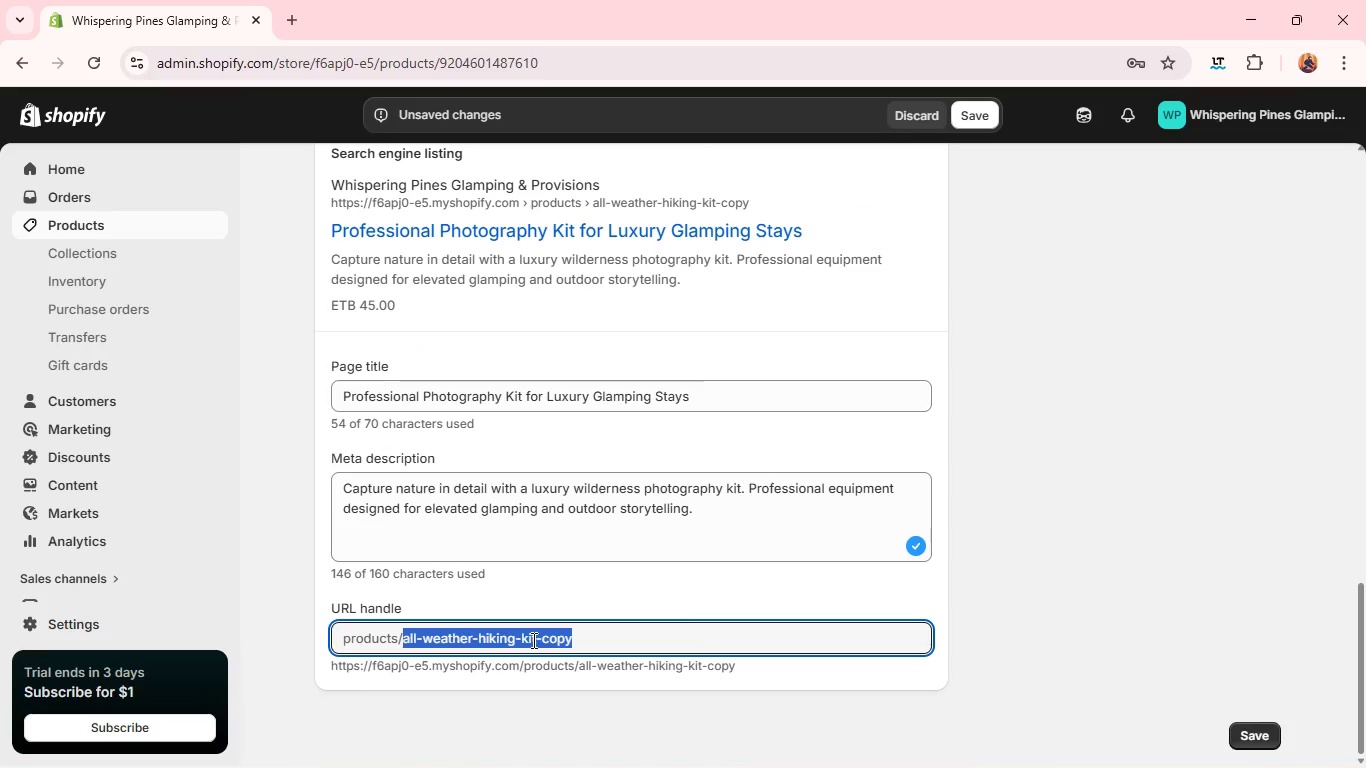 
triple_click([532, 640])
 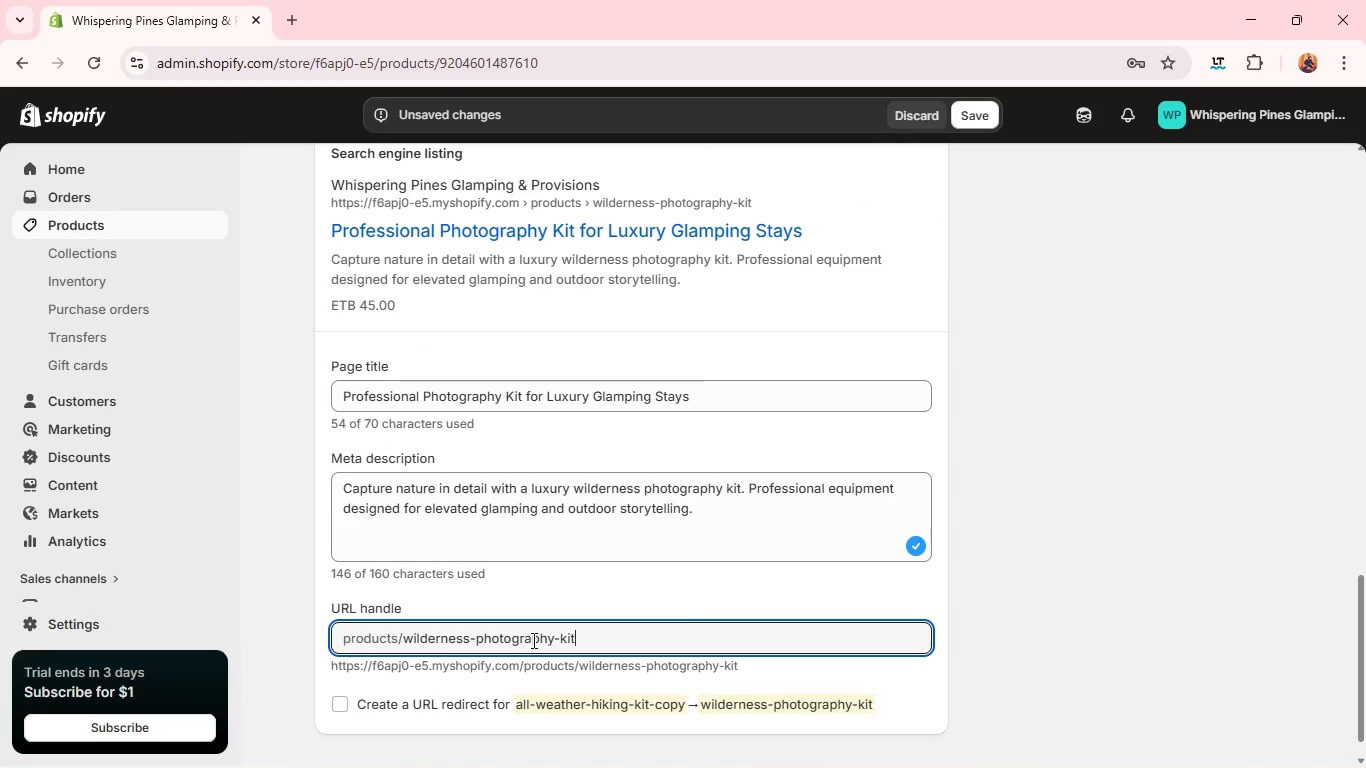 
key(Backspace)
 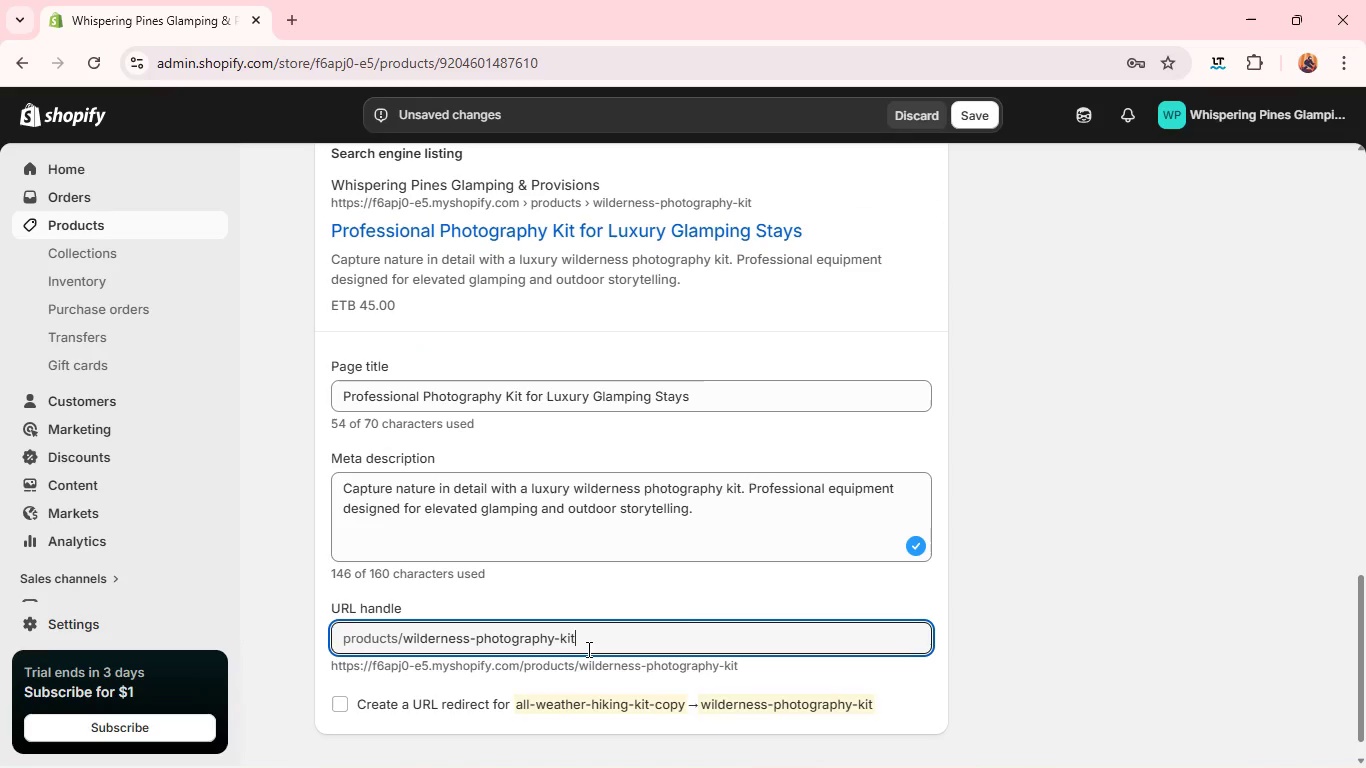 
type(-glamping-rental)
 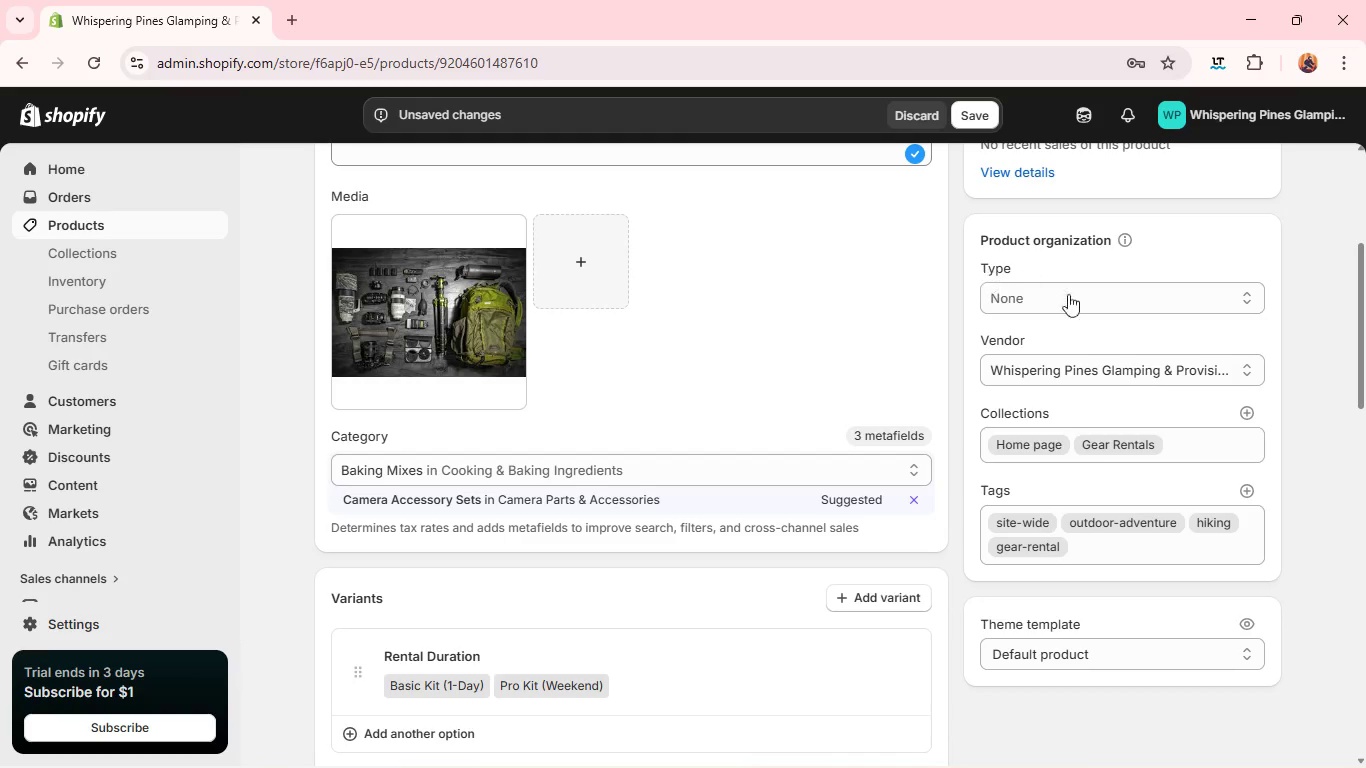 
wait(27.48)
 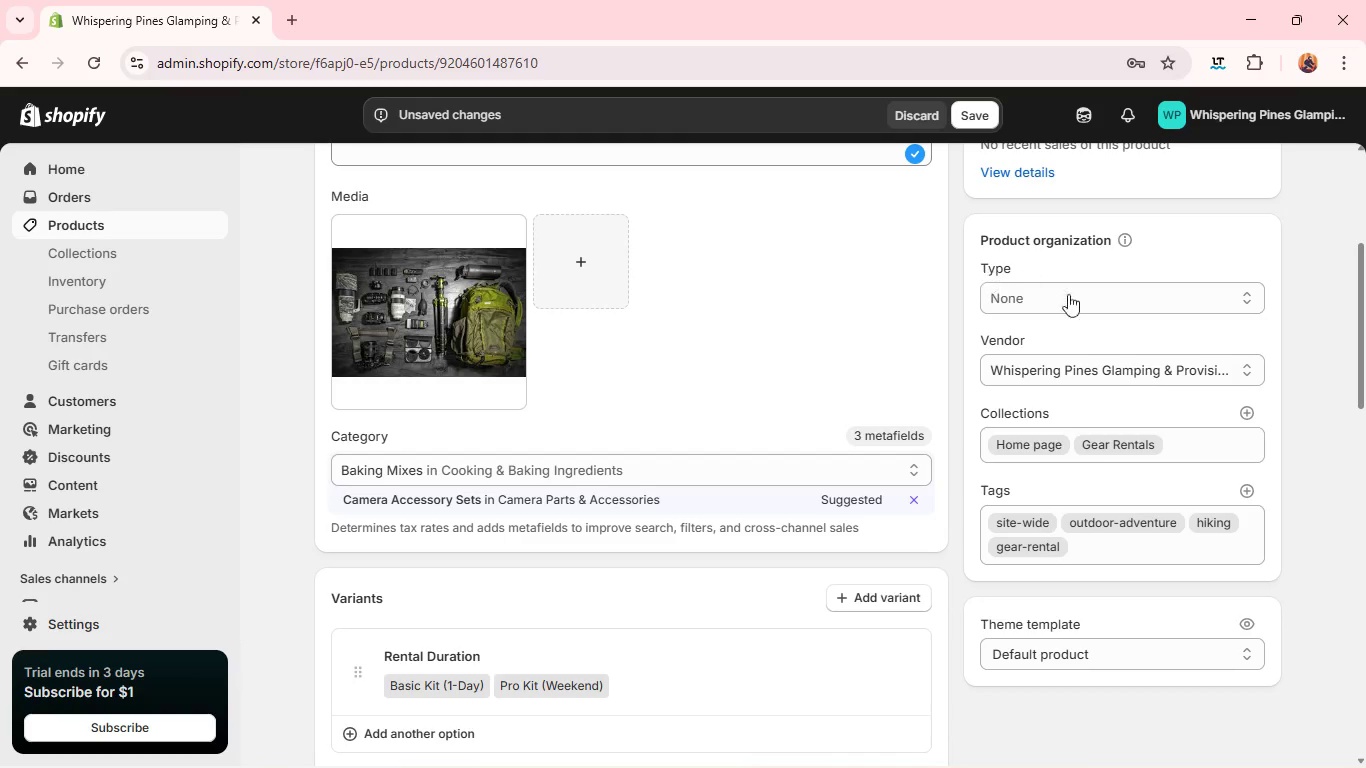 
left_click([1046, 524])
 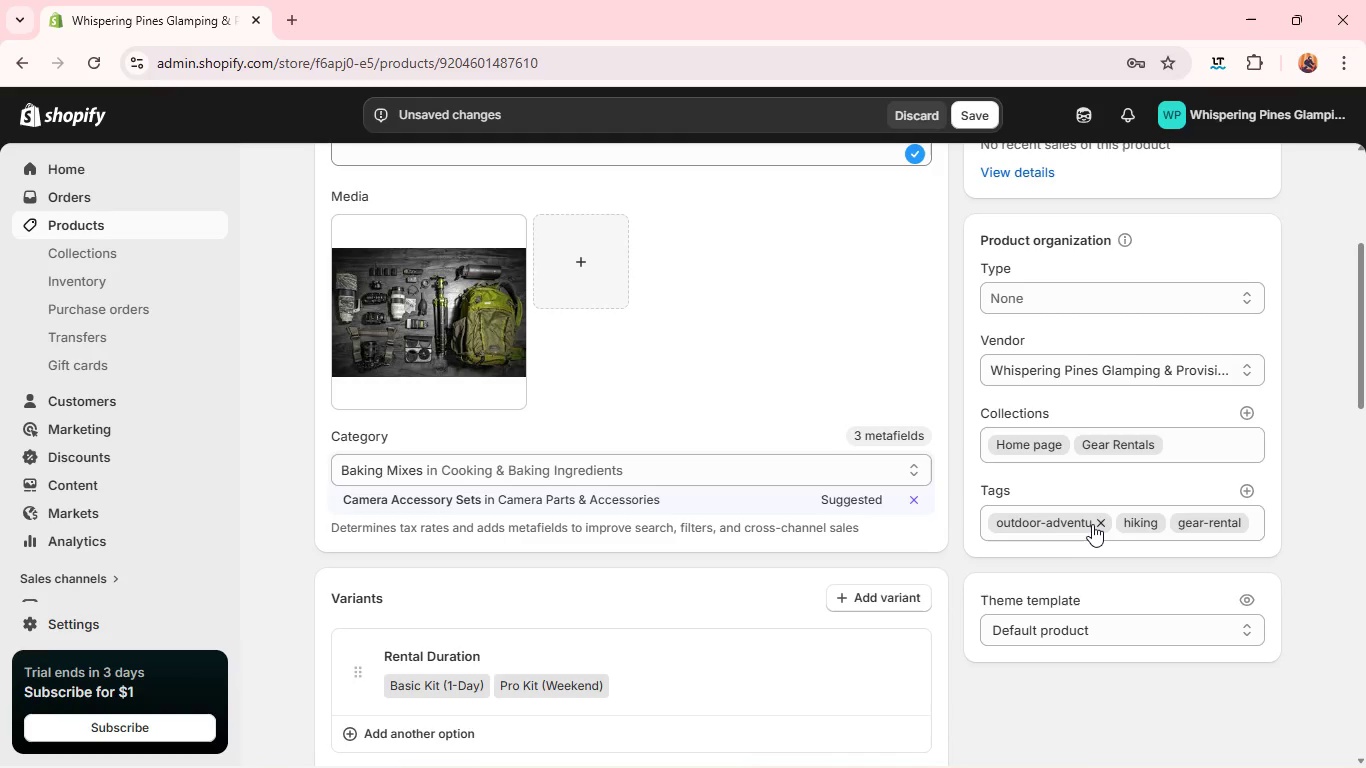 
left_click([1093, 524])
 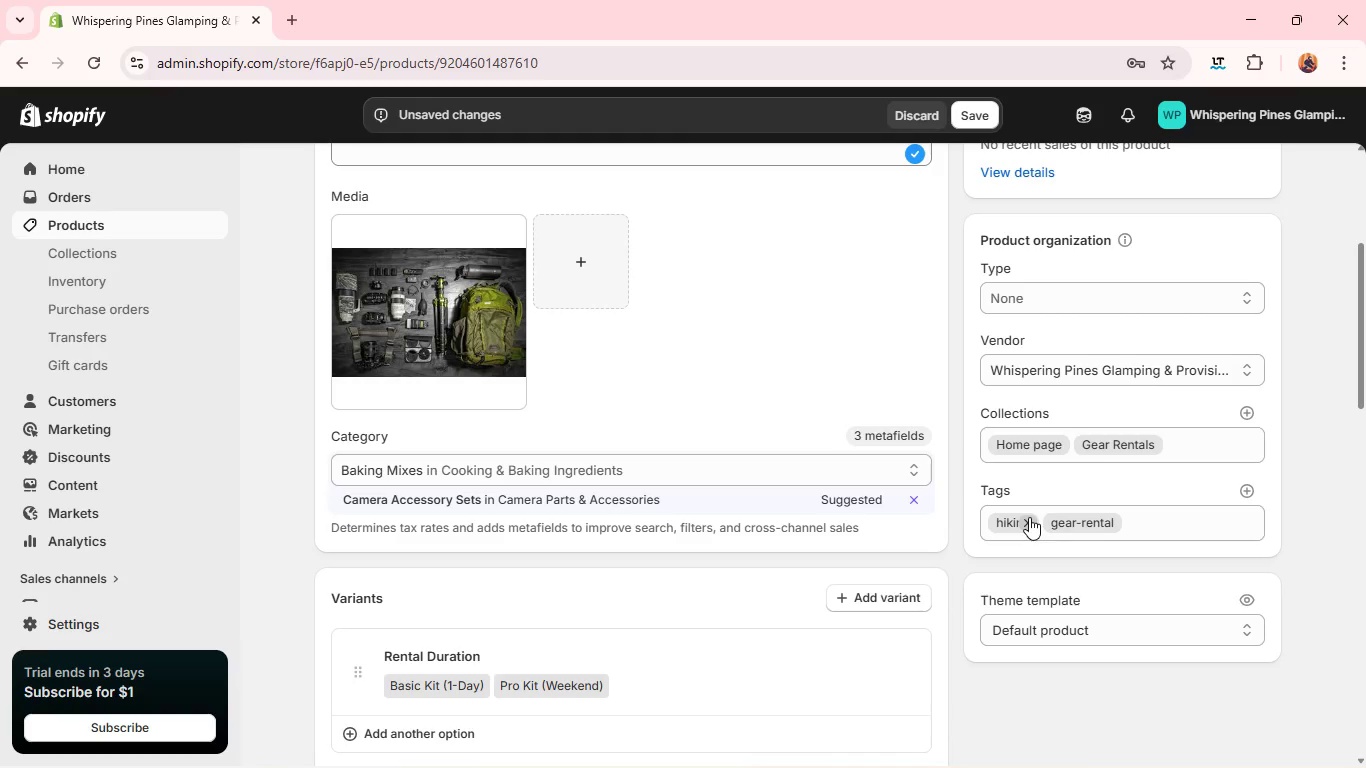 
left_click([1029, 517])
 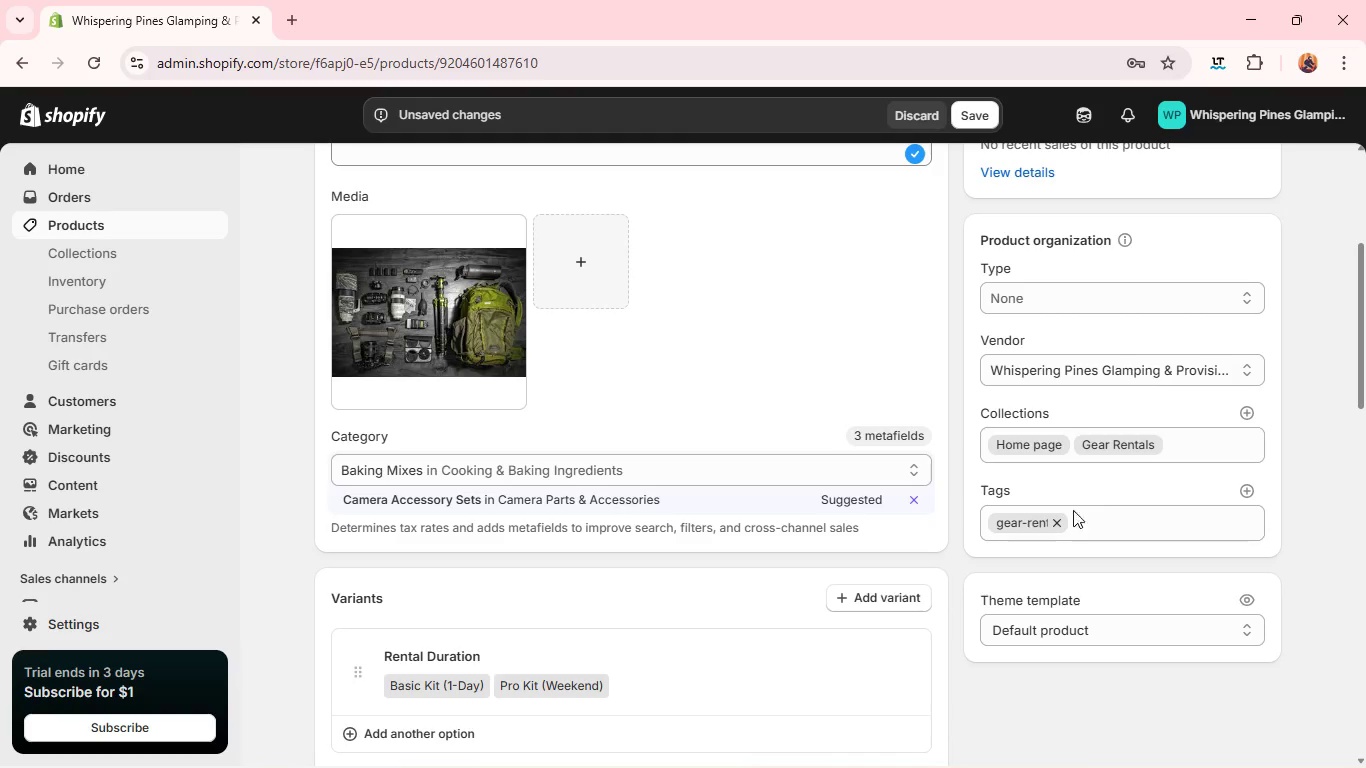 
wait(6.42)
 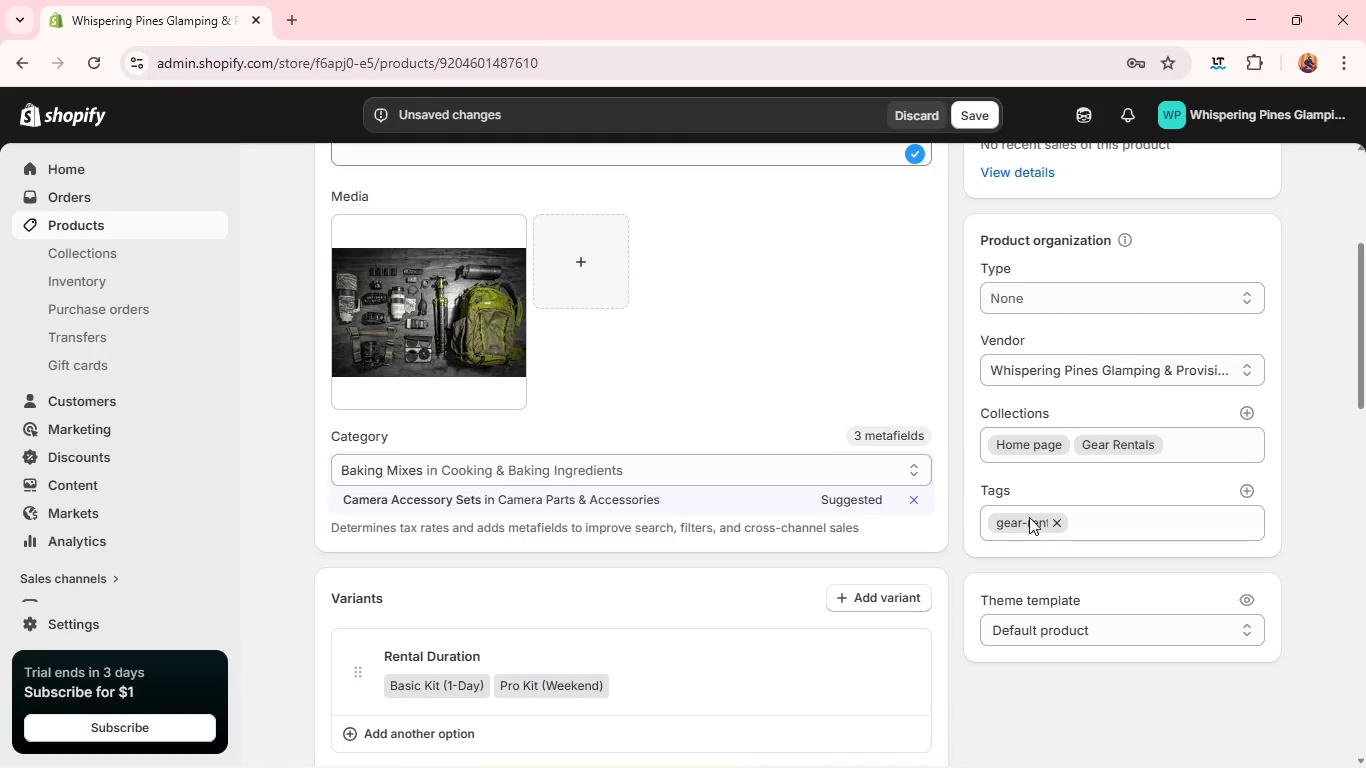 
left_click([1244, 494])
 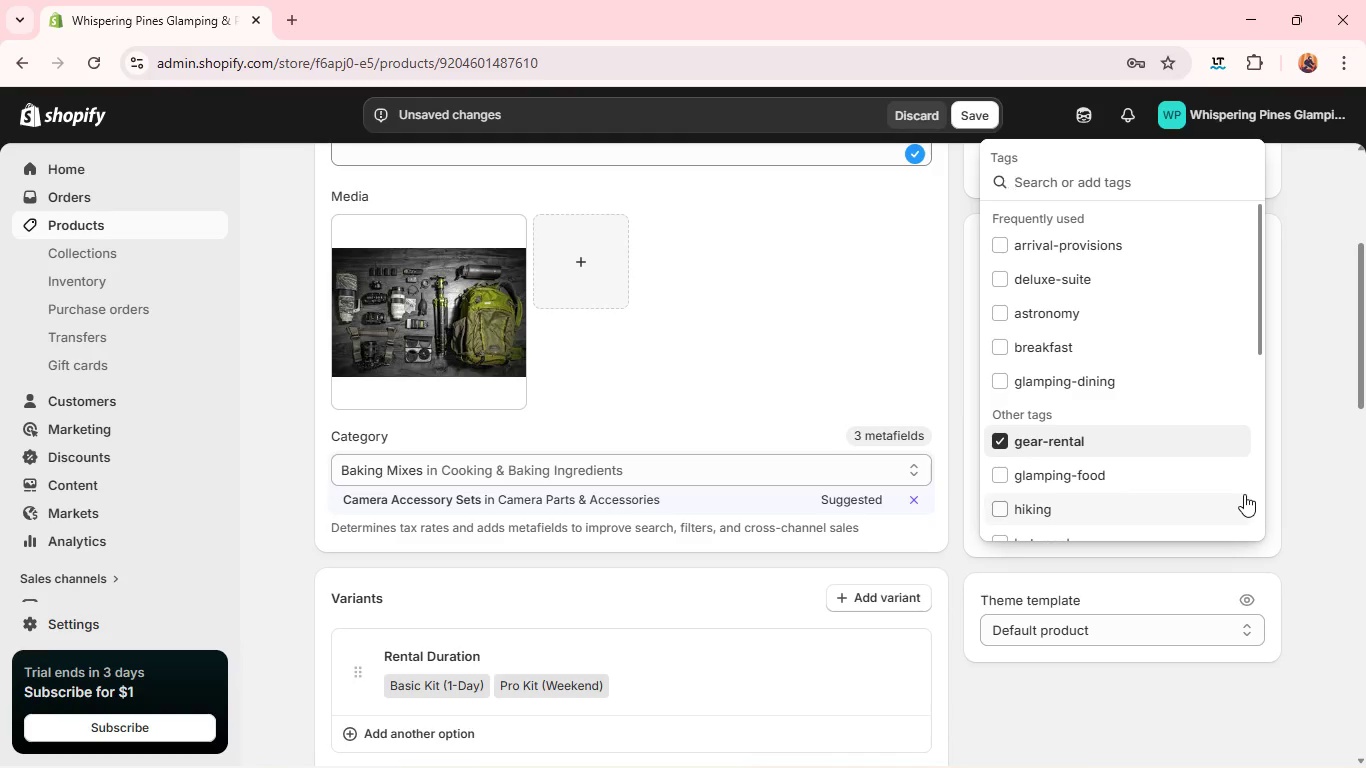 
type(photography)
 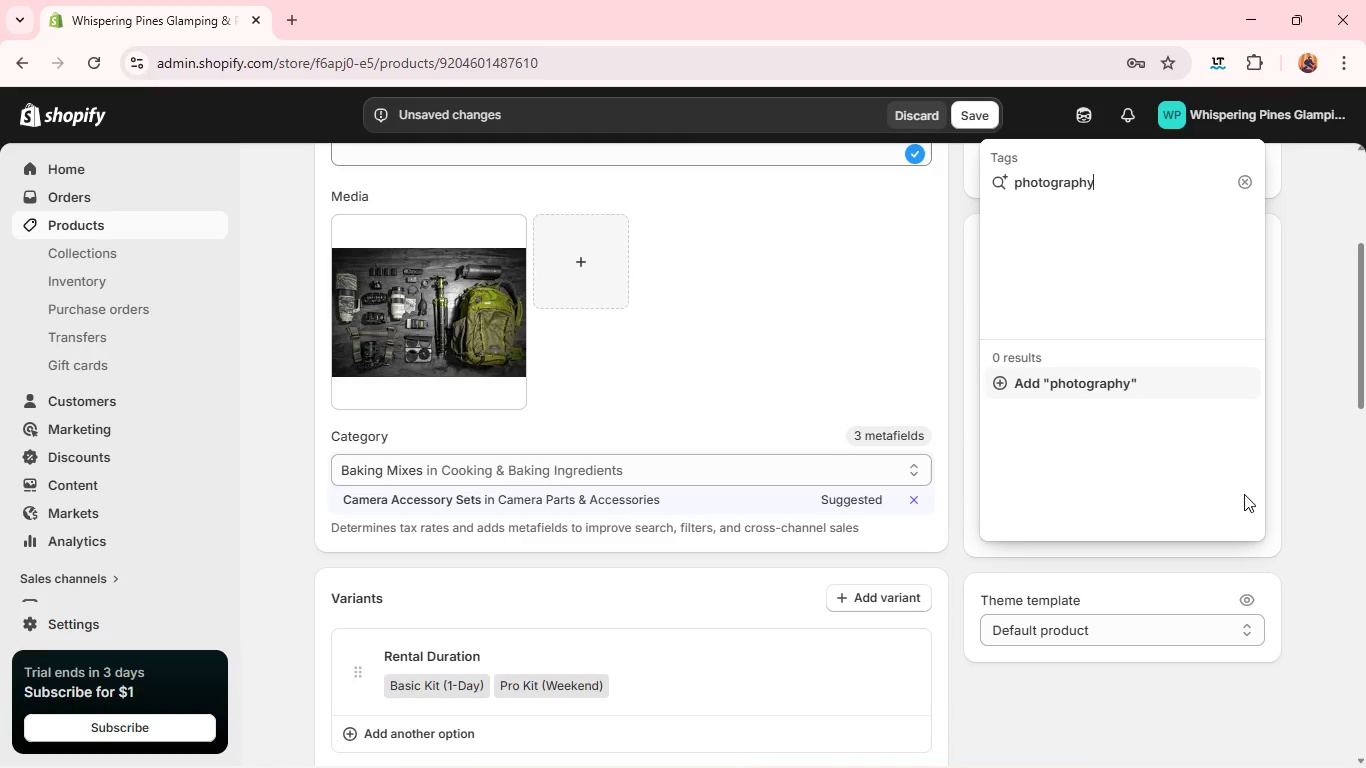 
key(Enter)
 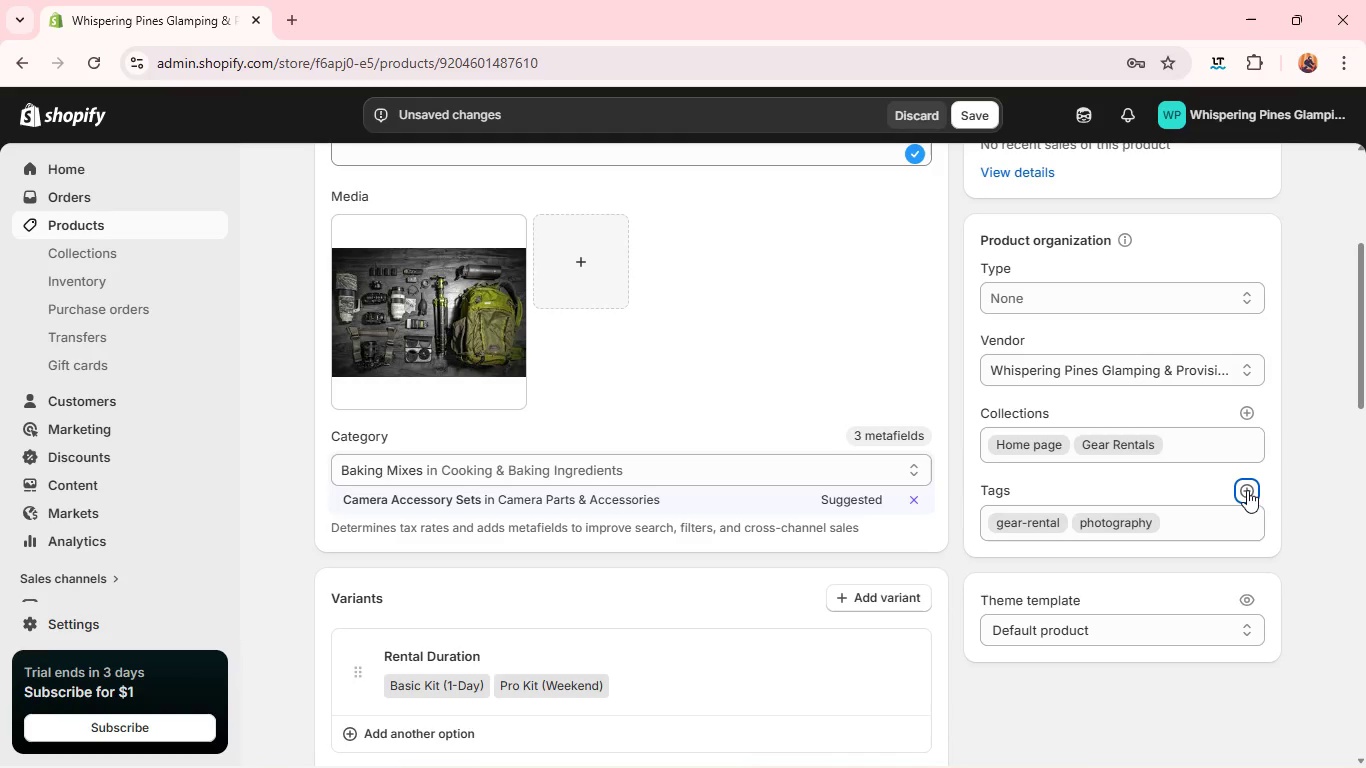 
left_click([1247, 490])
 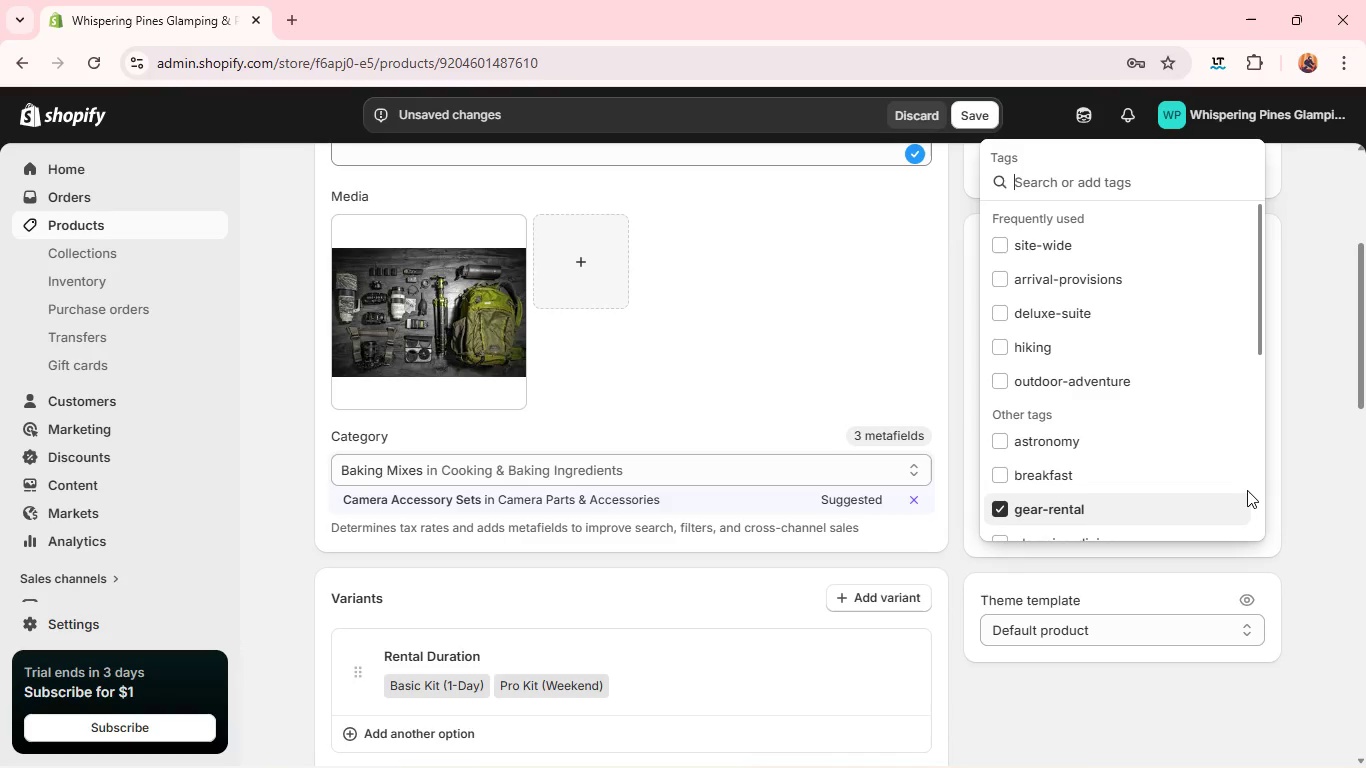 
wait(5.95)
 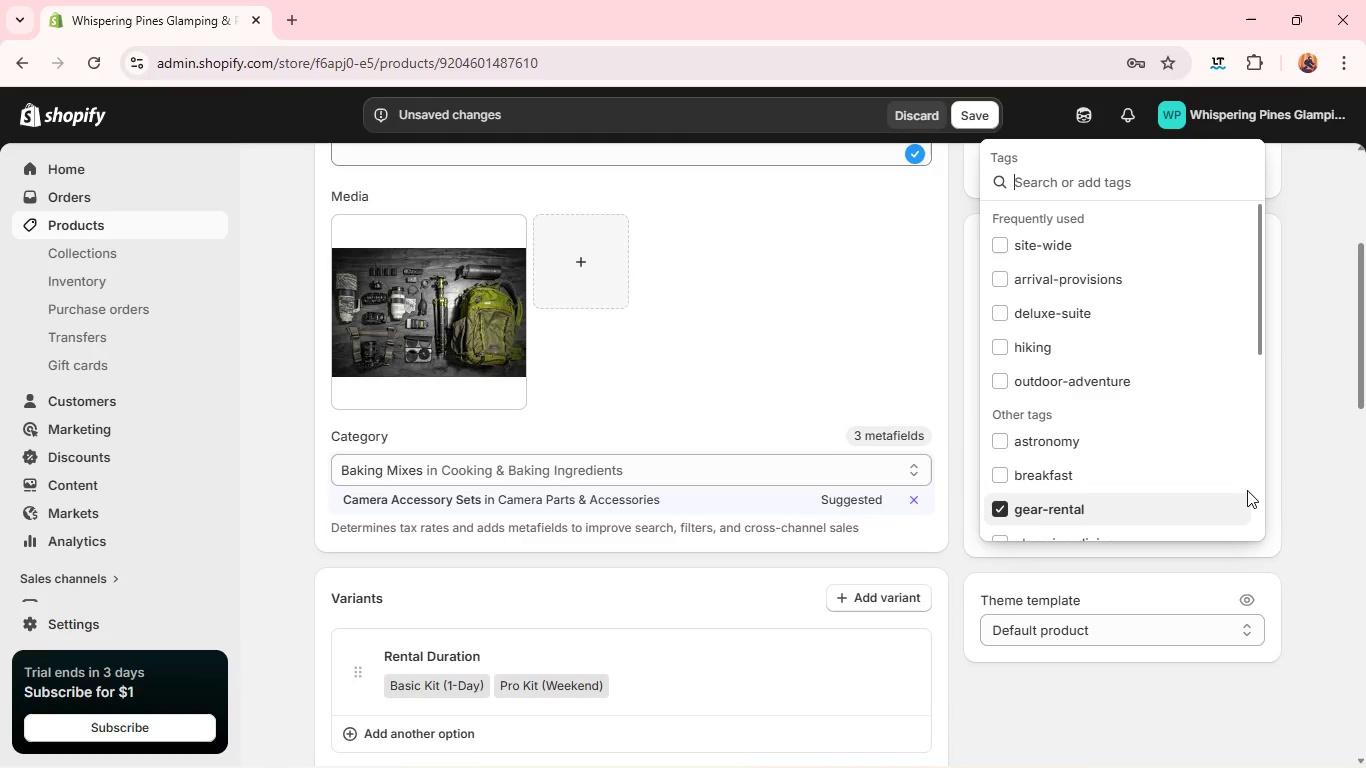 
type(delu)
 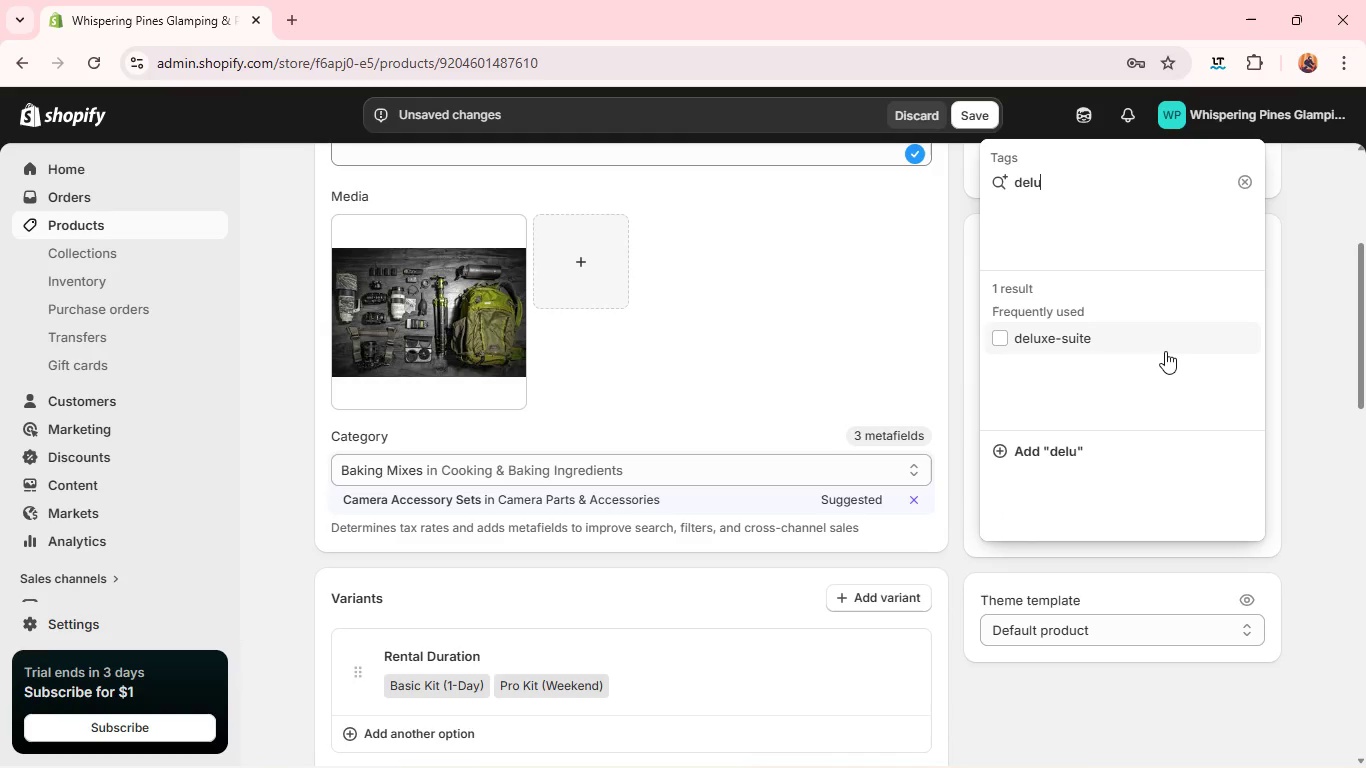 
left_click([1160, 345])
 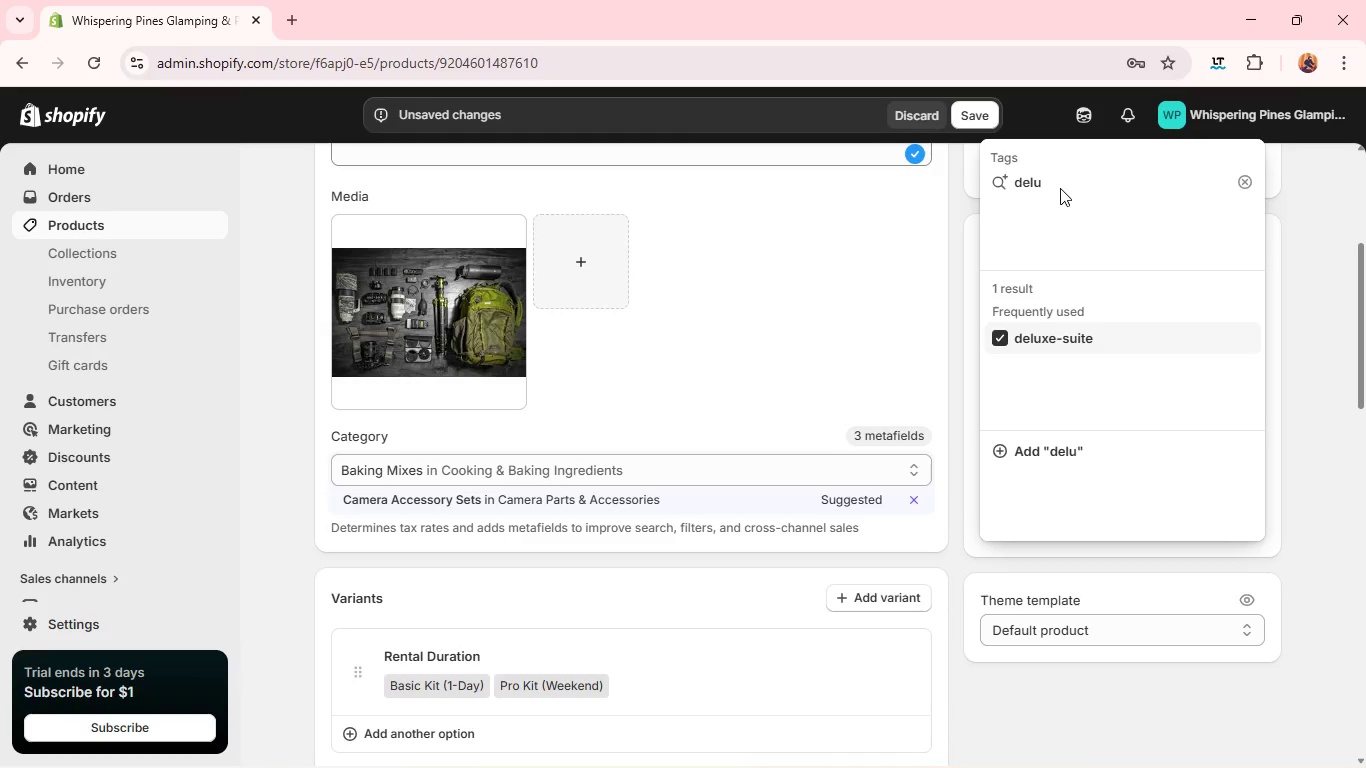 
double_click([1060, 188])
 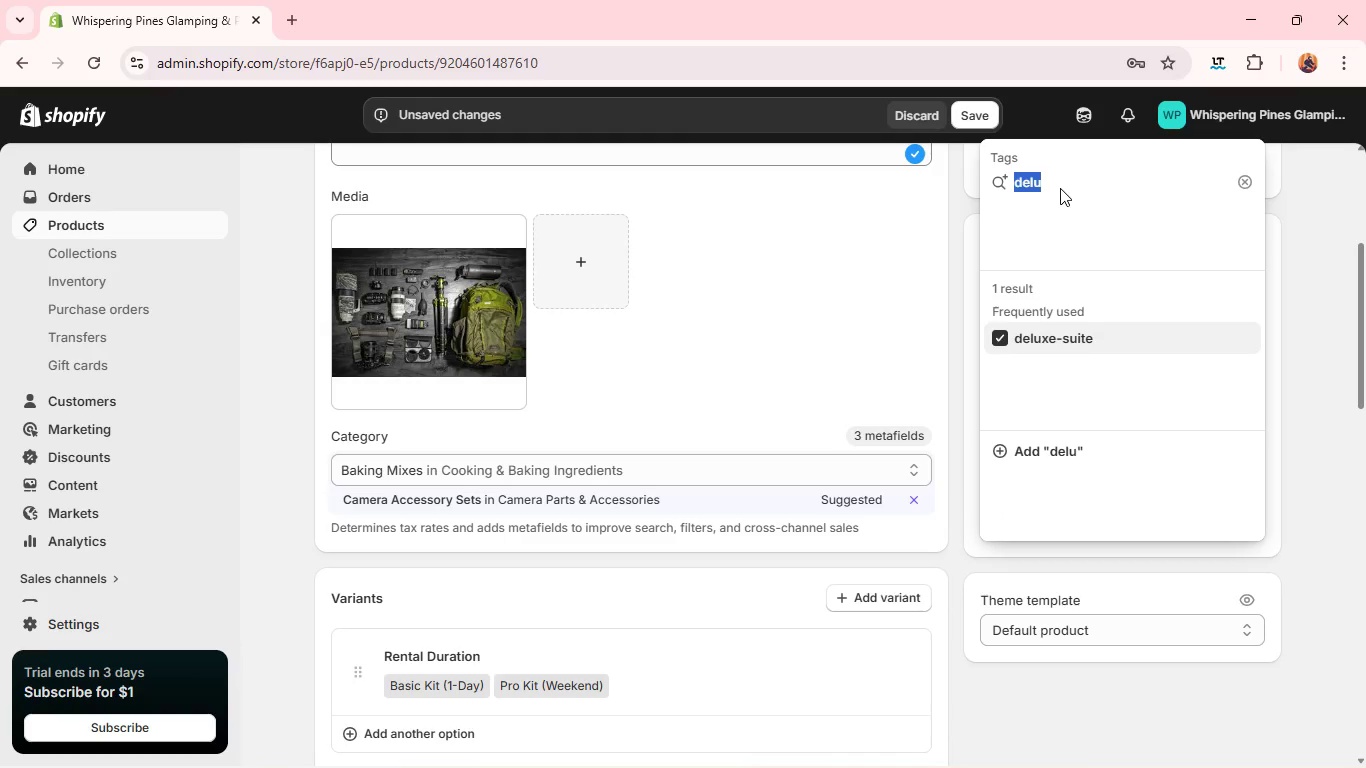 
triple_click([1060, 188])
 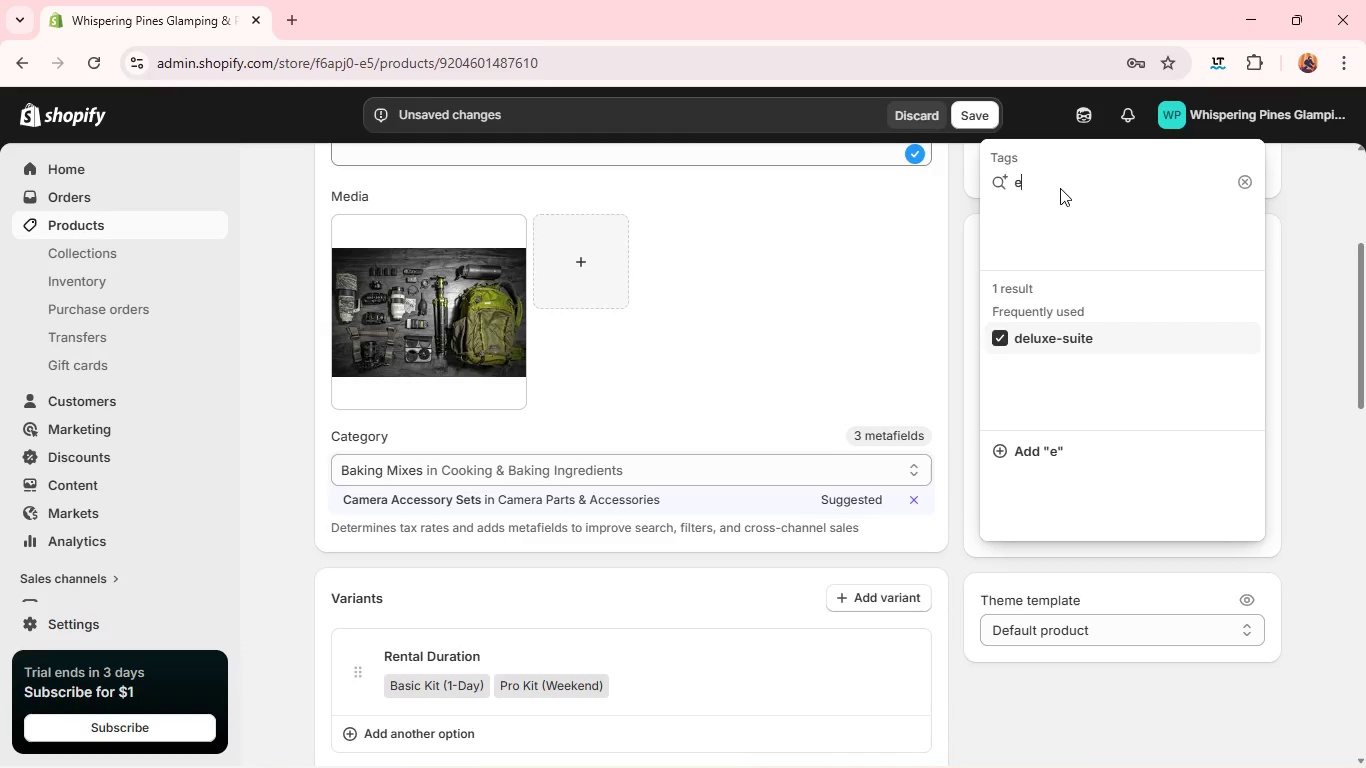 
type(exploration)
 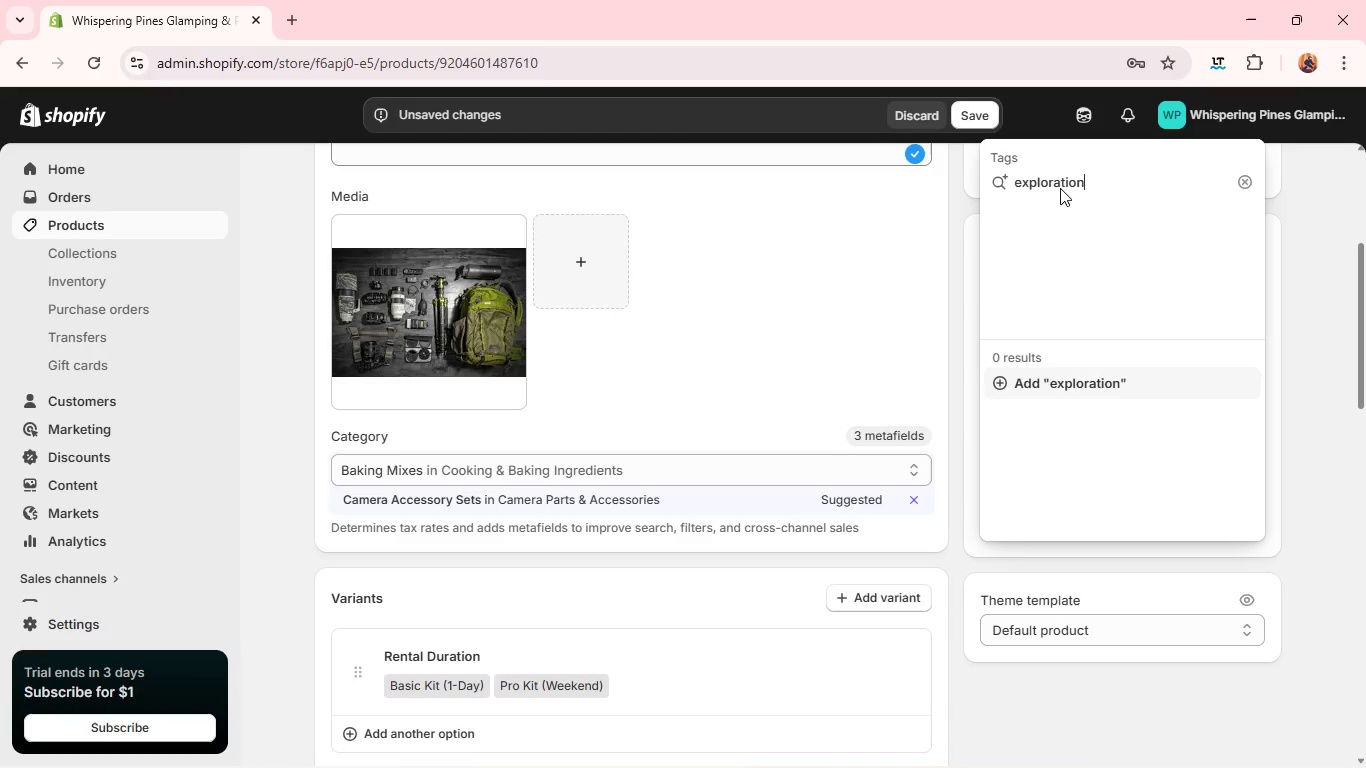 
wait(7.0)
 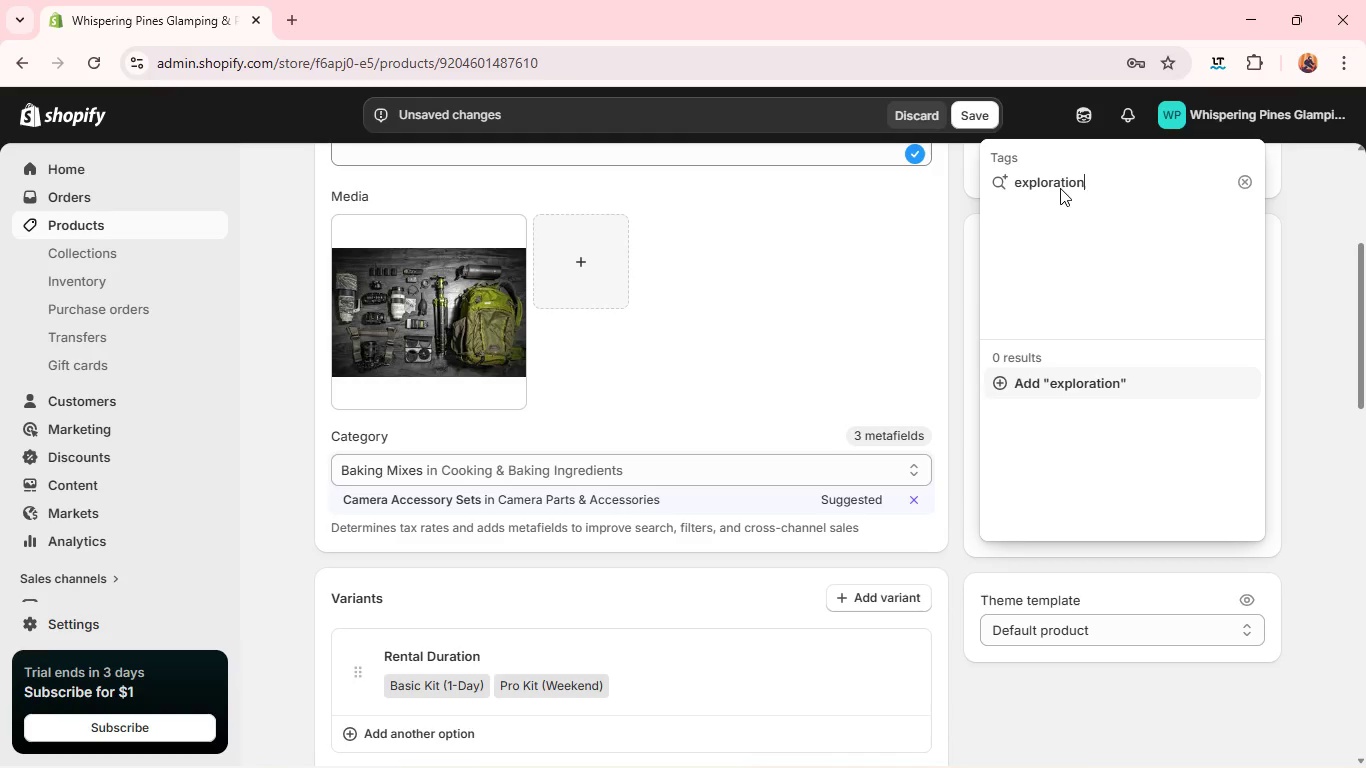 
key(Enter)
 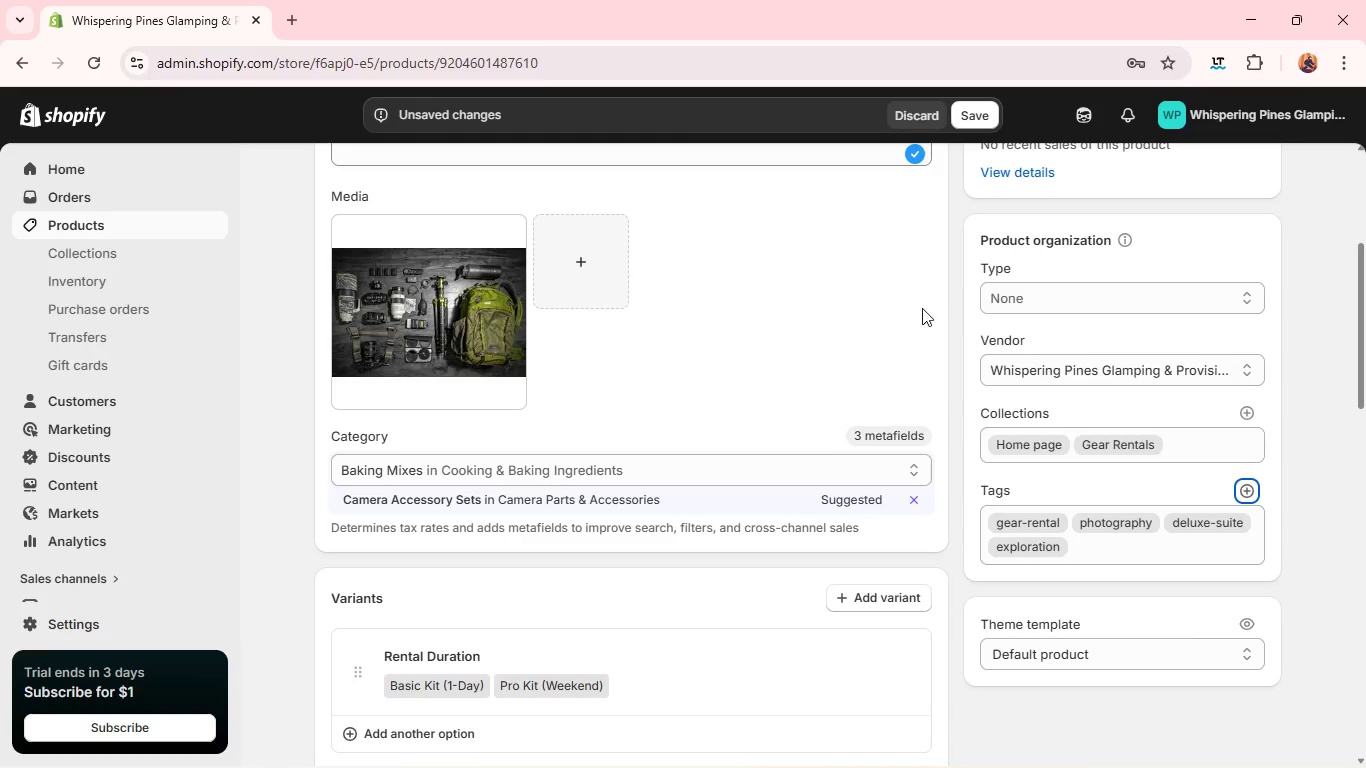 
mouse_move([943, 294])
 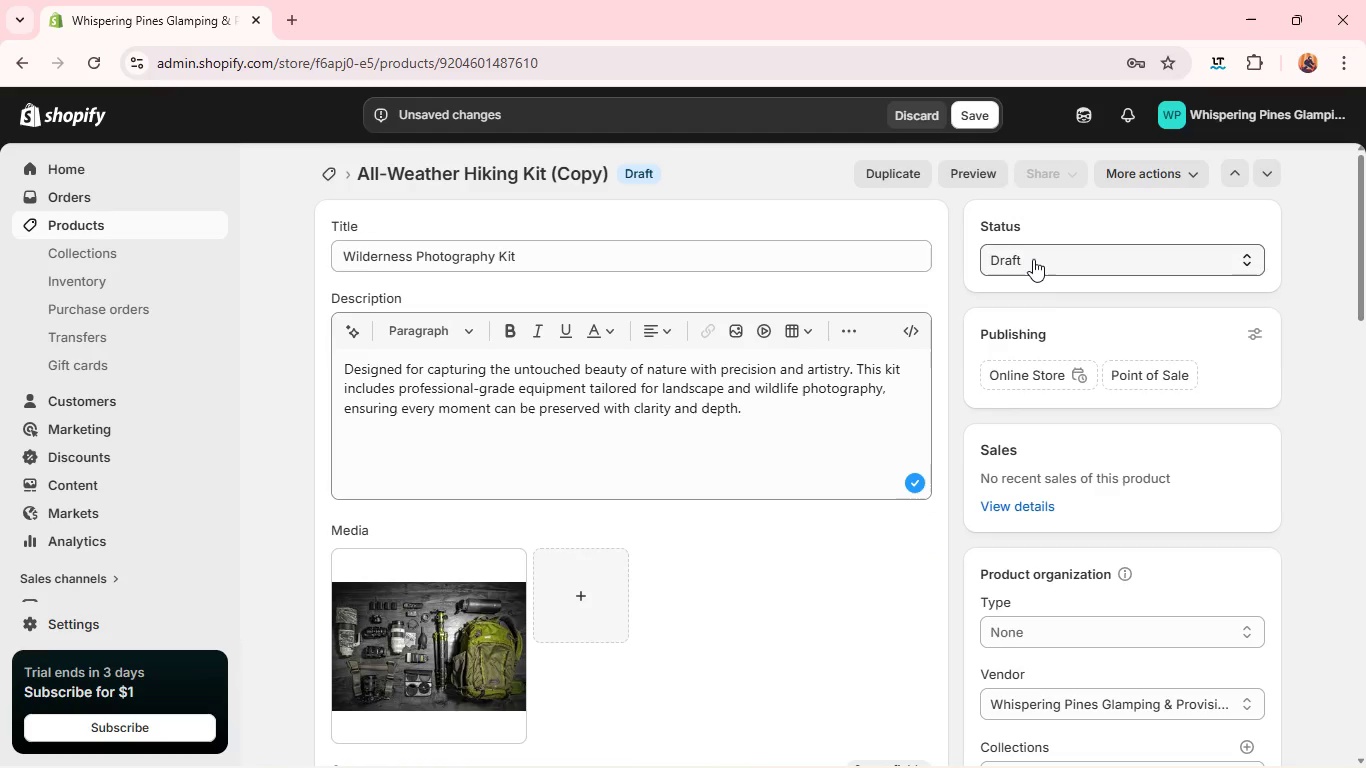 
left_click([1033, 259])
 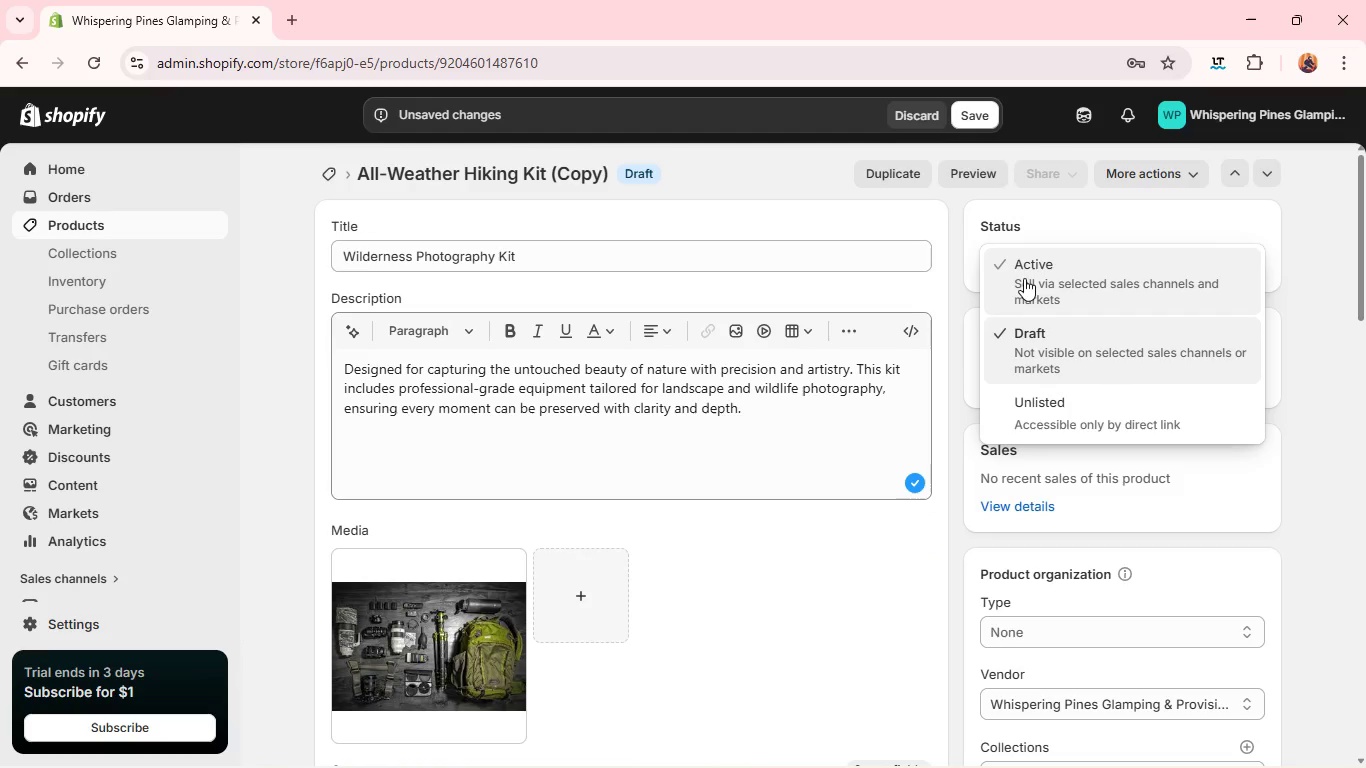 
left_click([1024, 278])
 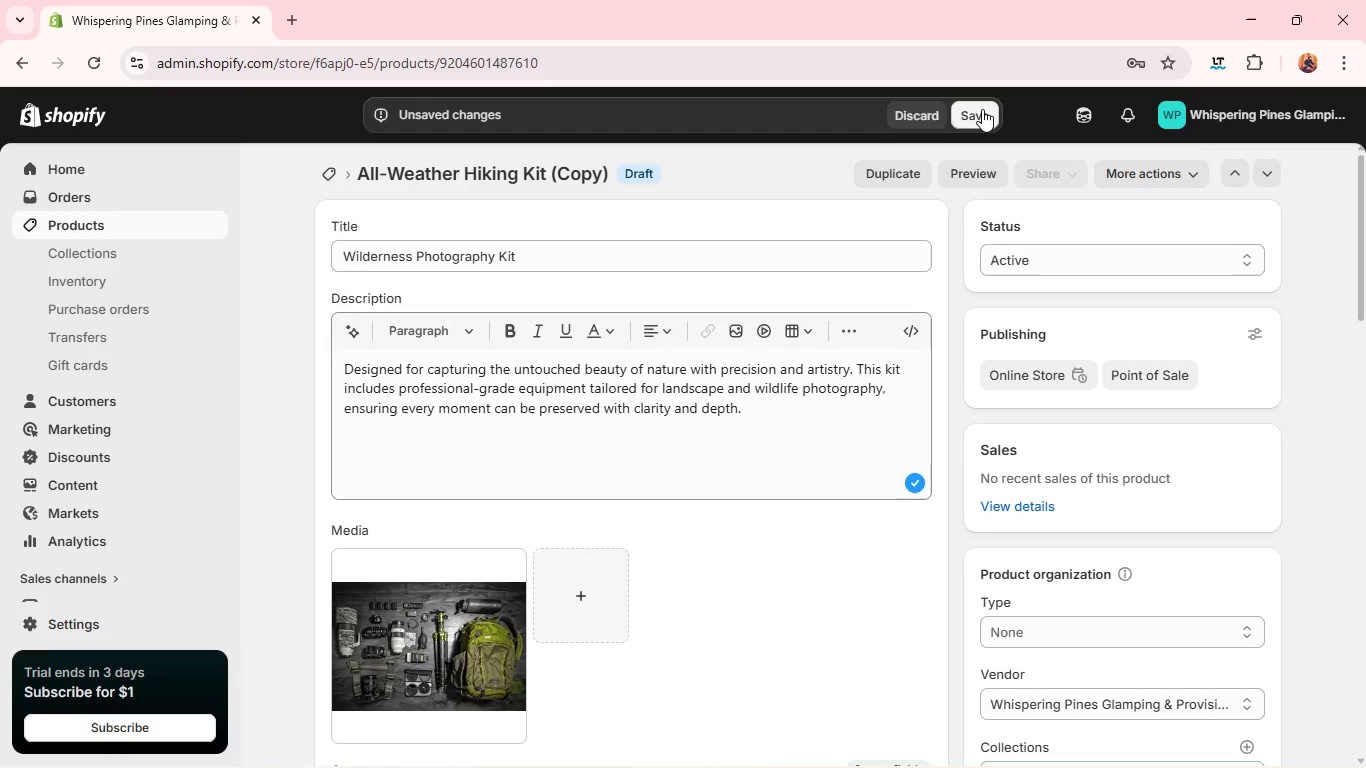 
left_click([982, 109])
 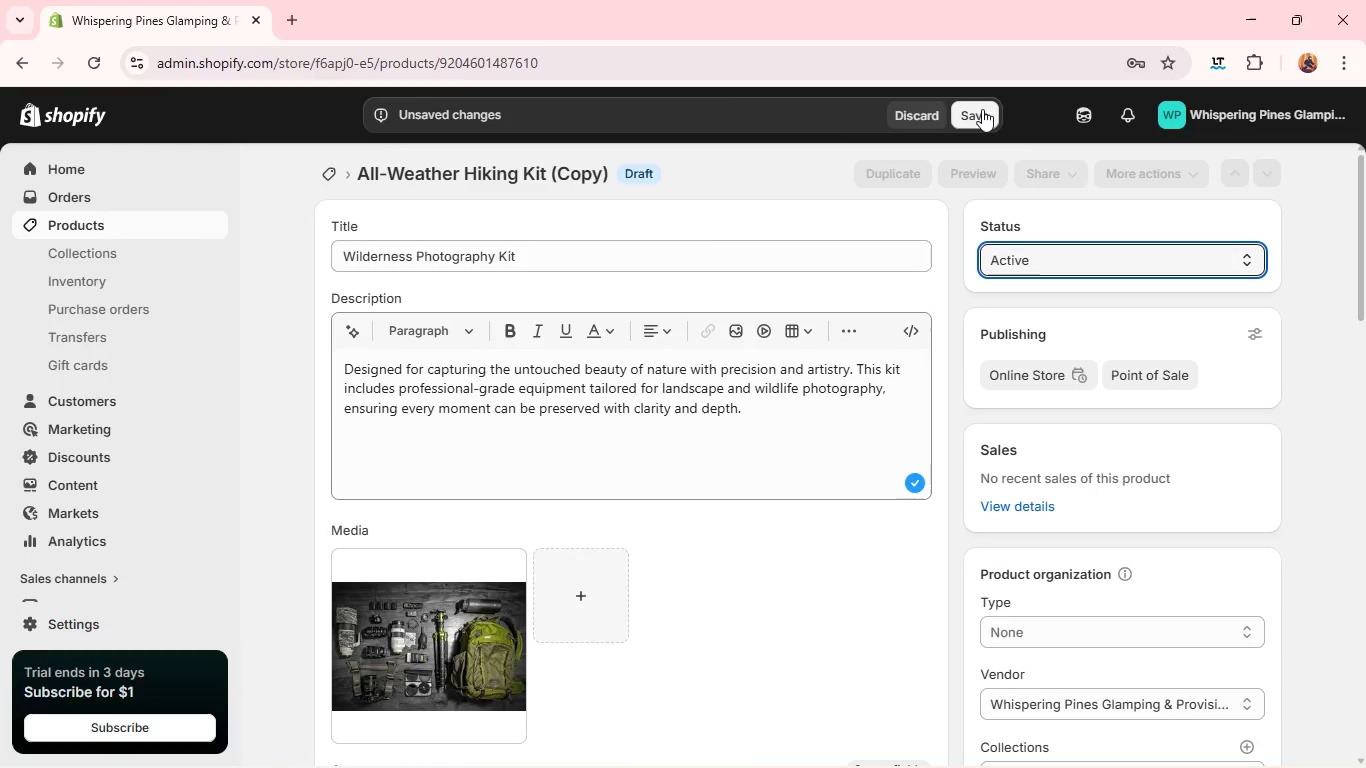 
key(Alt+AltLeft)
 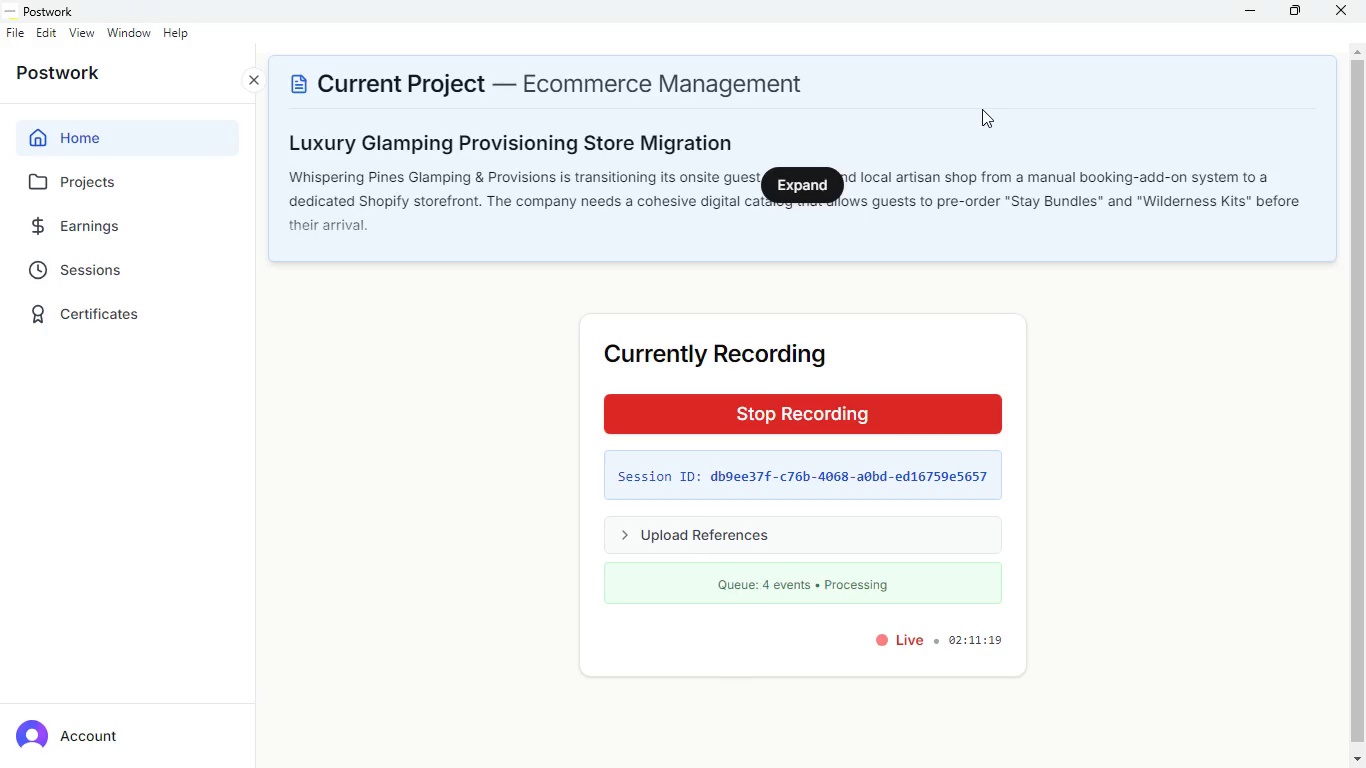 
key(Alt+Tab)